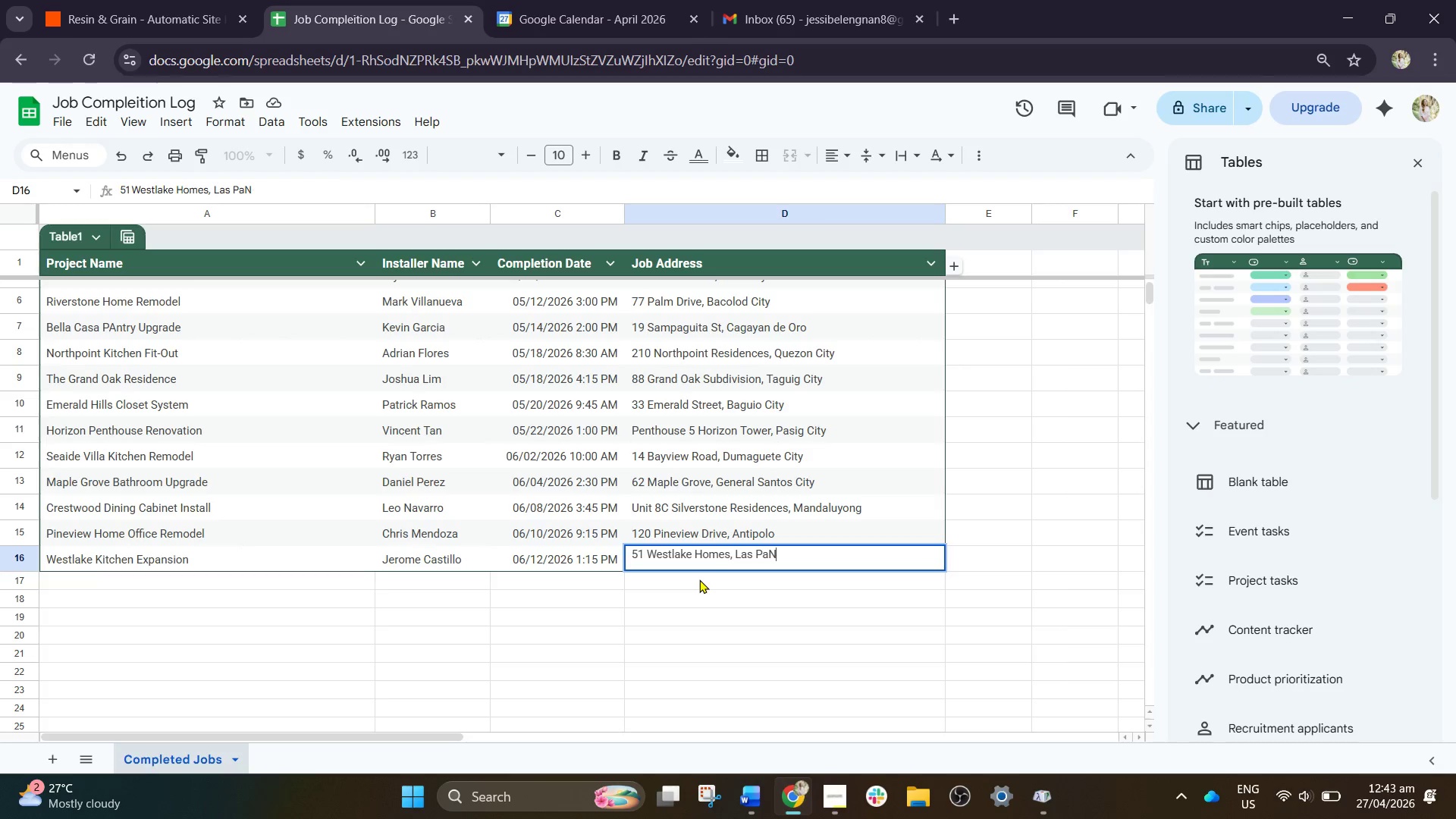 
key(Backspace)
 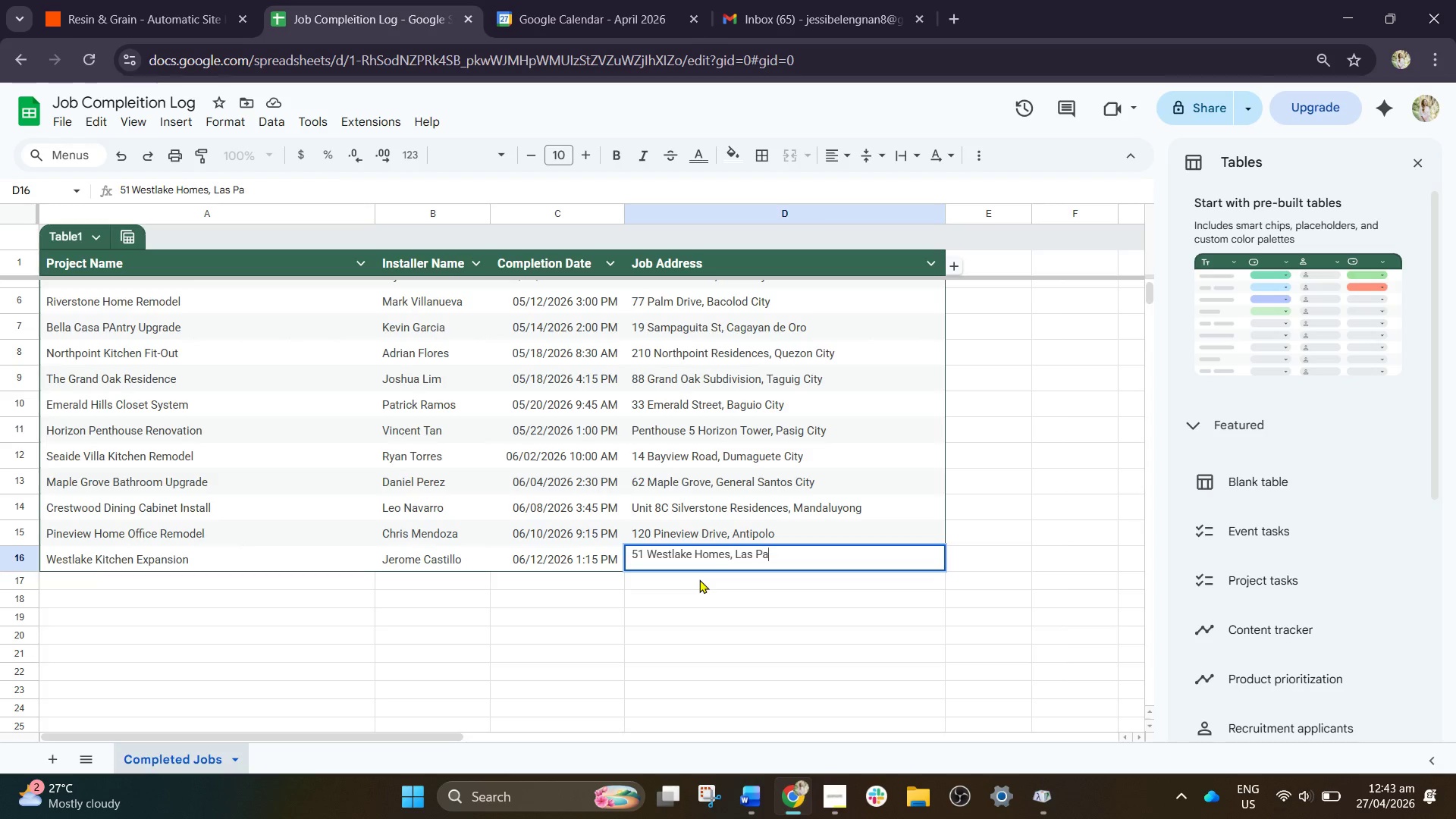 
hold_key(key=CapsLock, duration=0.42)
 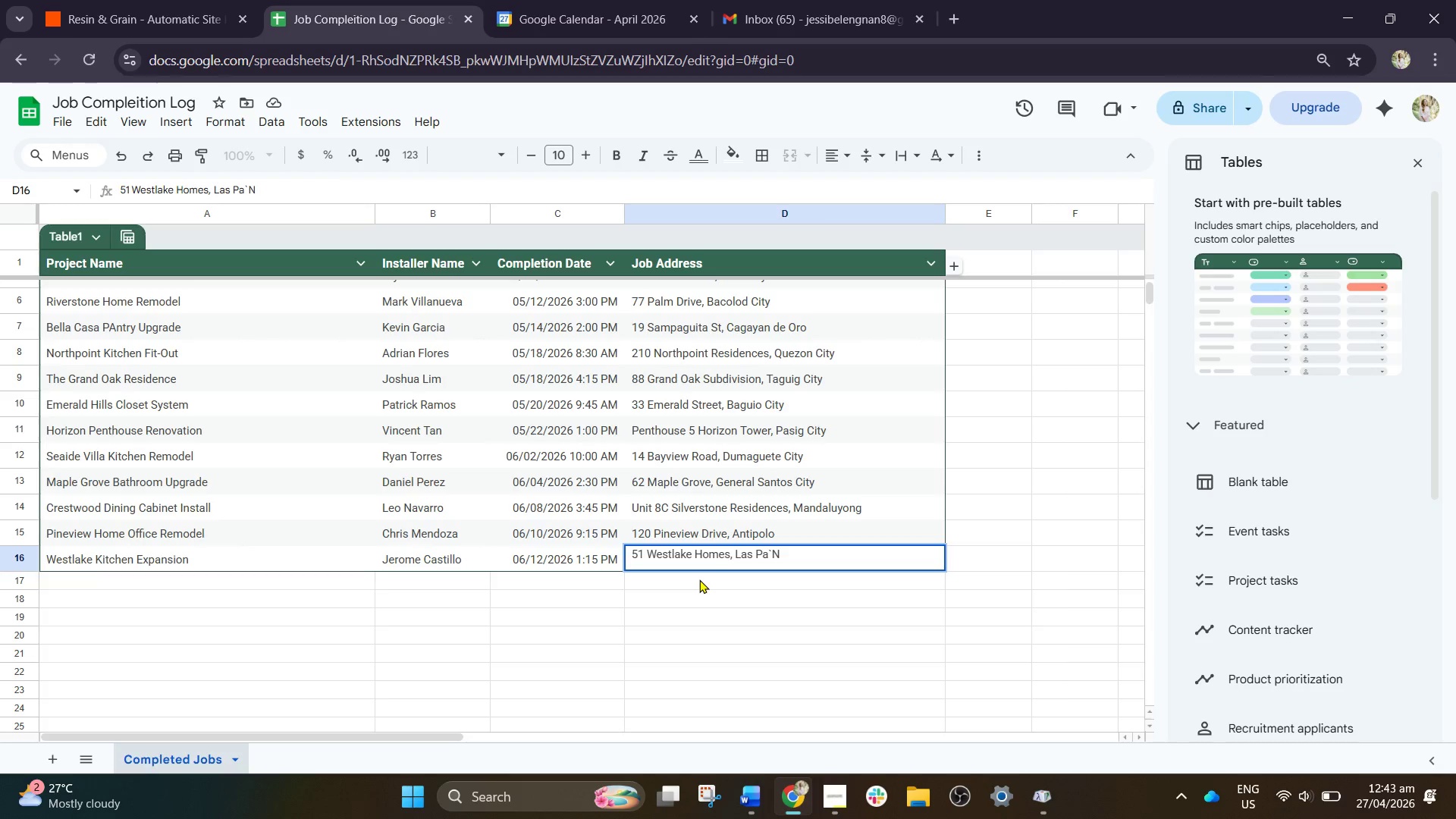 
key(Backquote)
 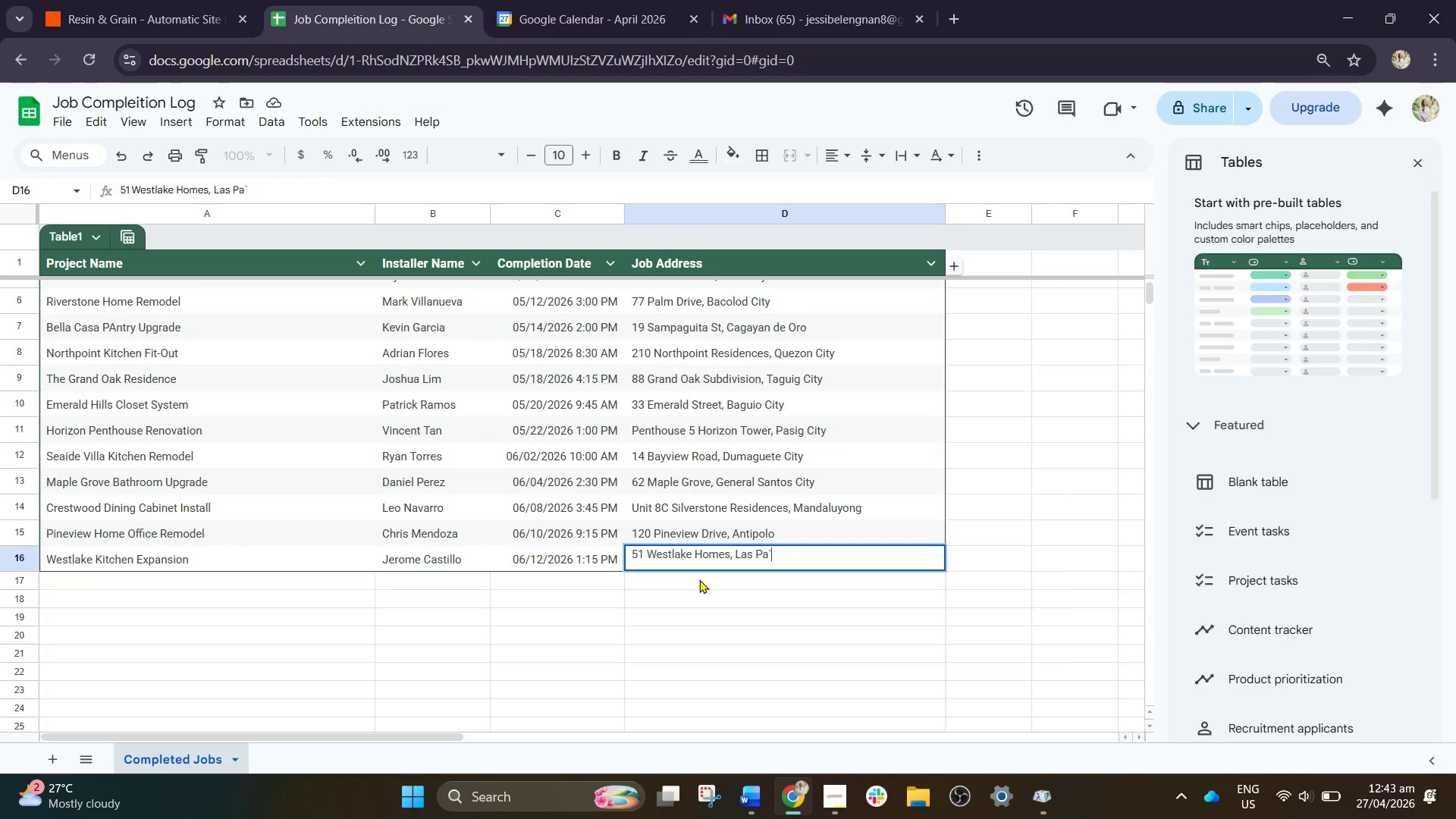 
key(N)
 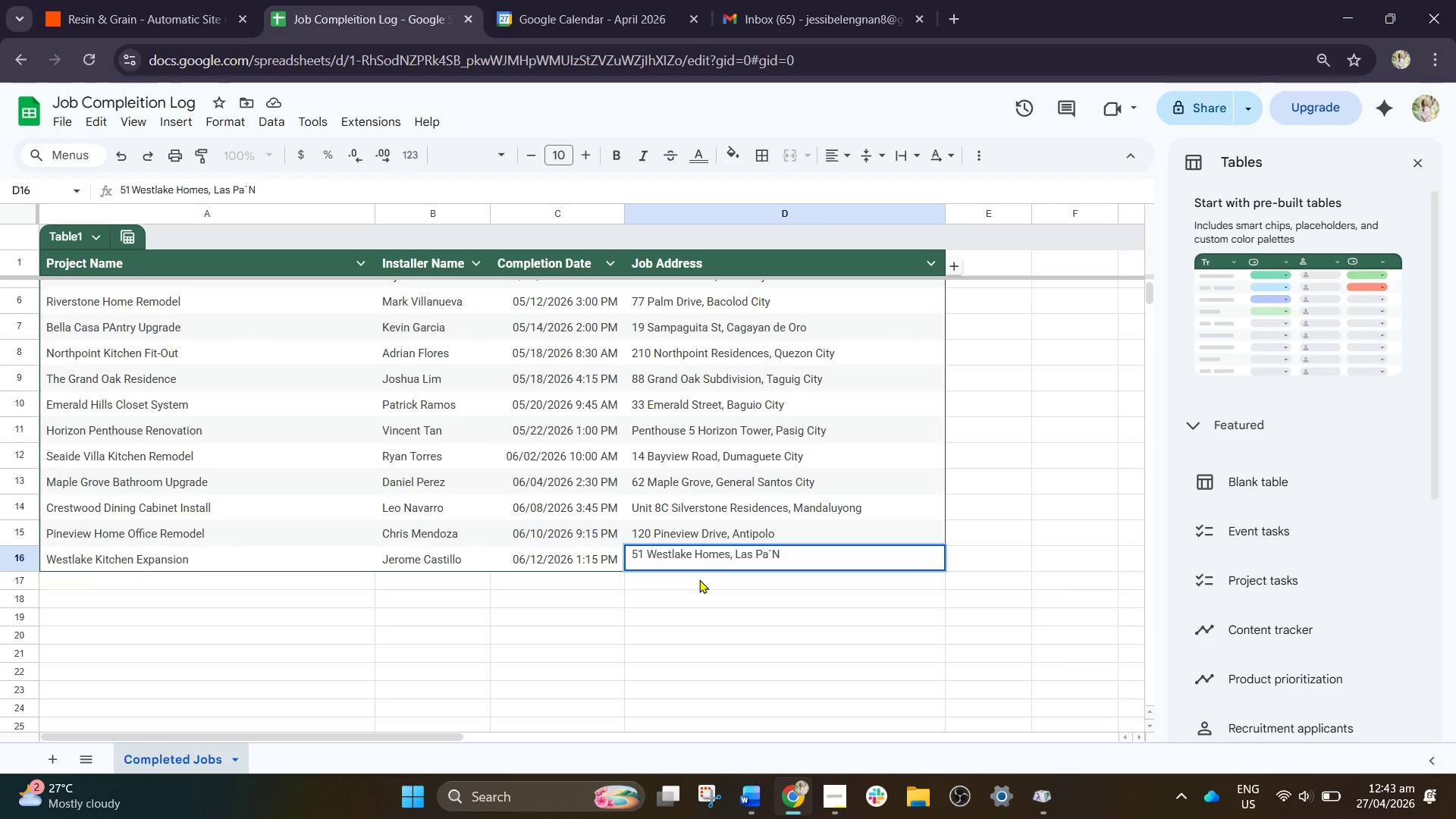 
key(Backspace)
 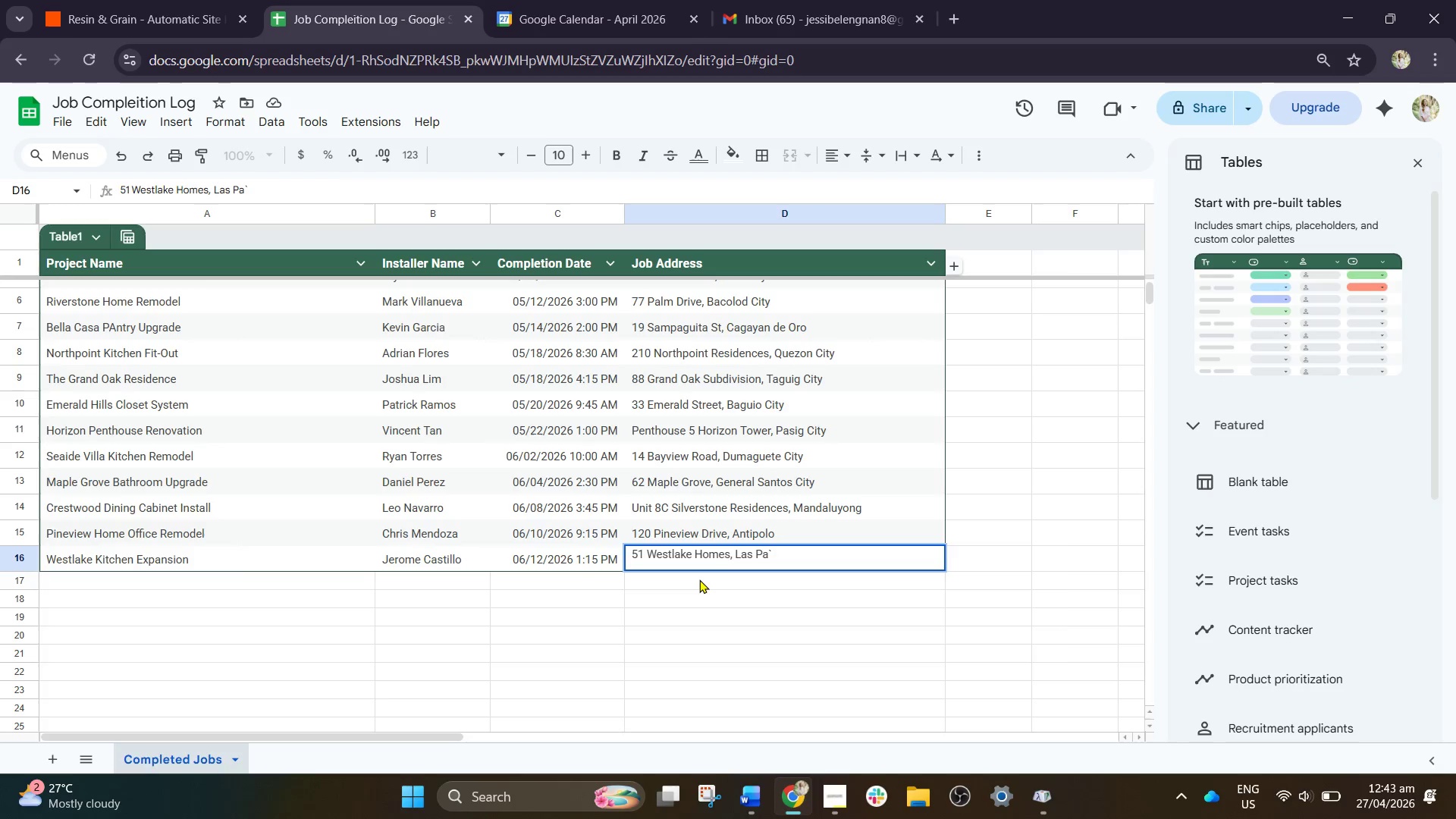 
key(Backspace)
 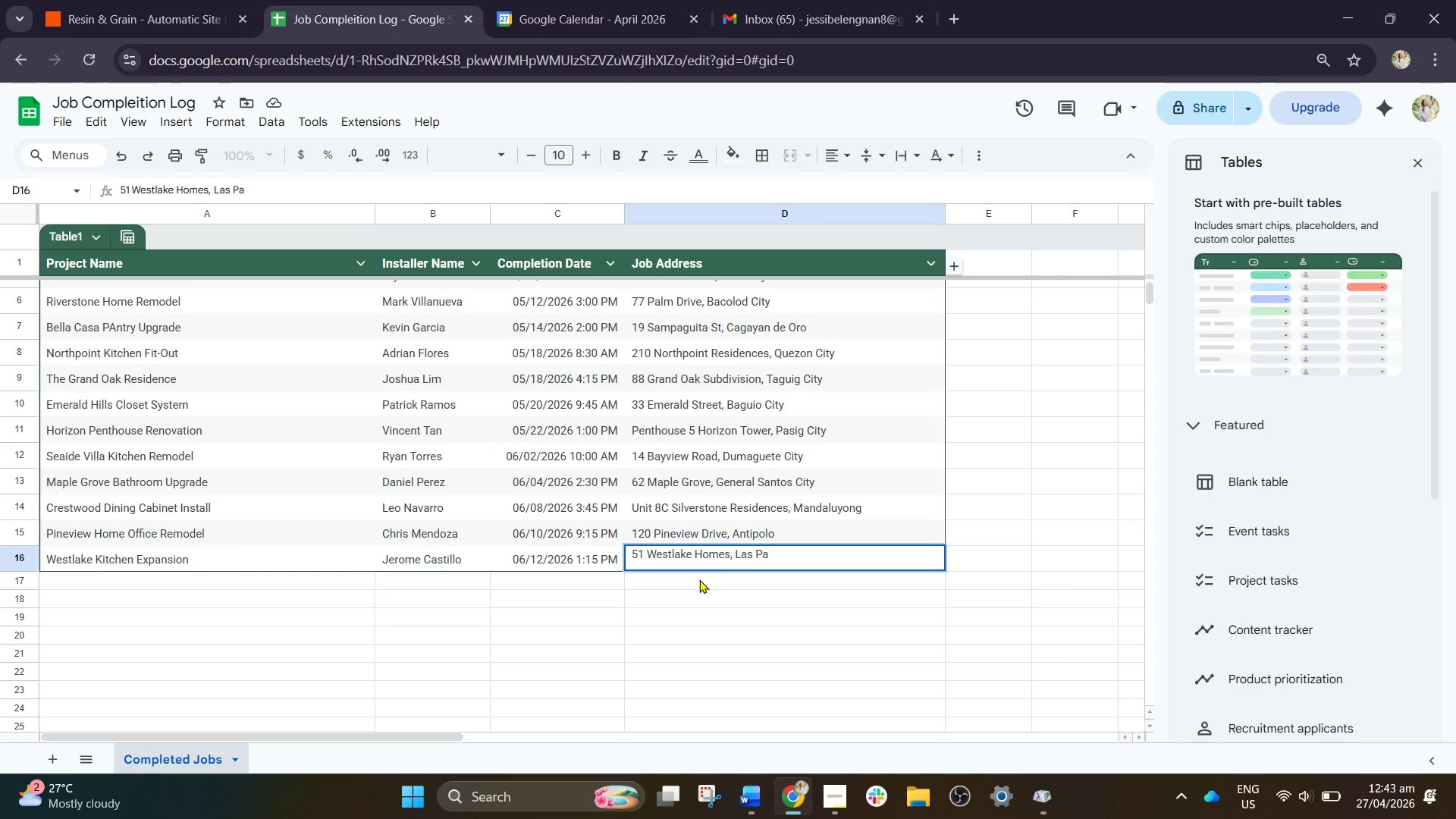 
key(Shift+Backquote)
 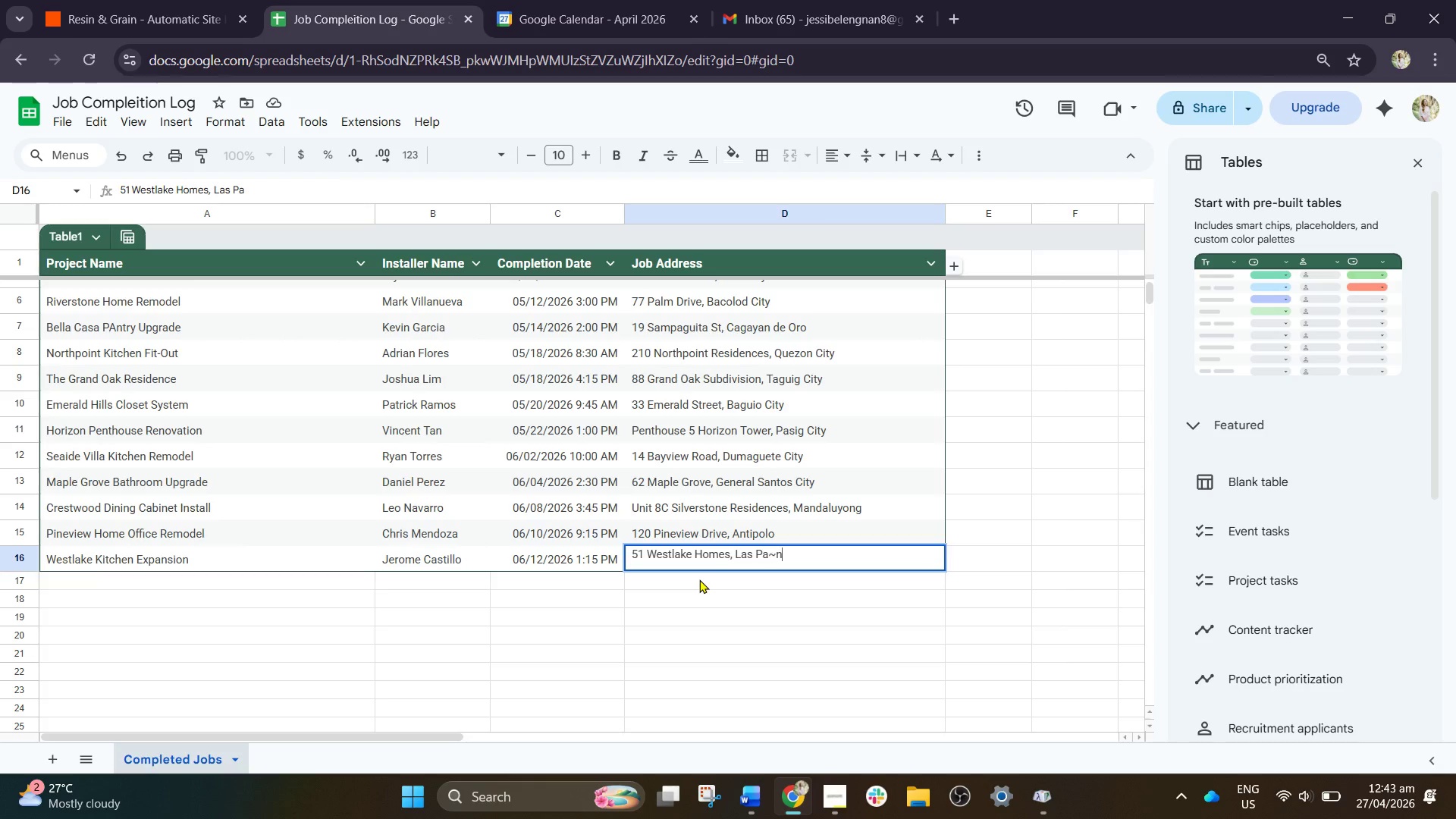 
key(Shift+N)
 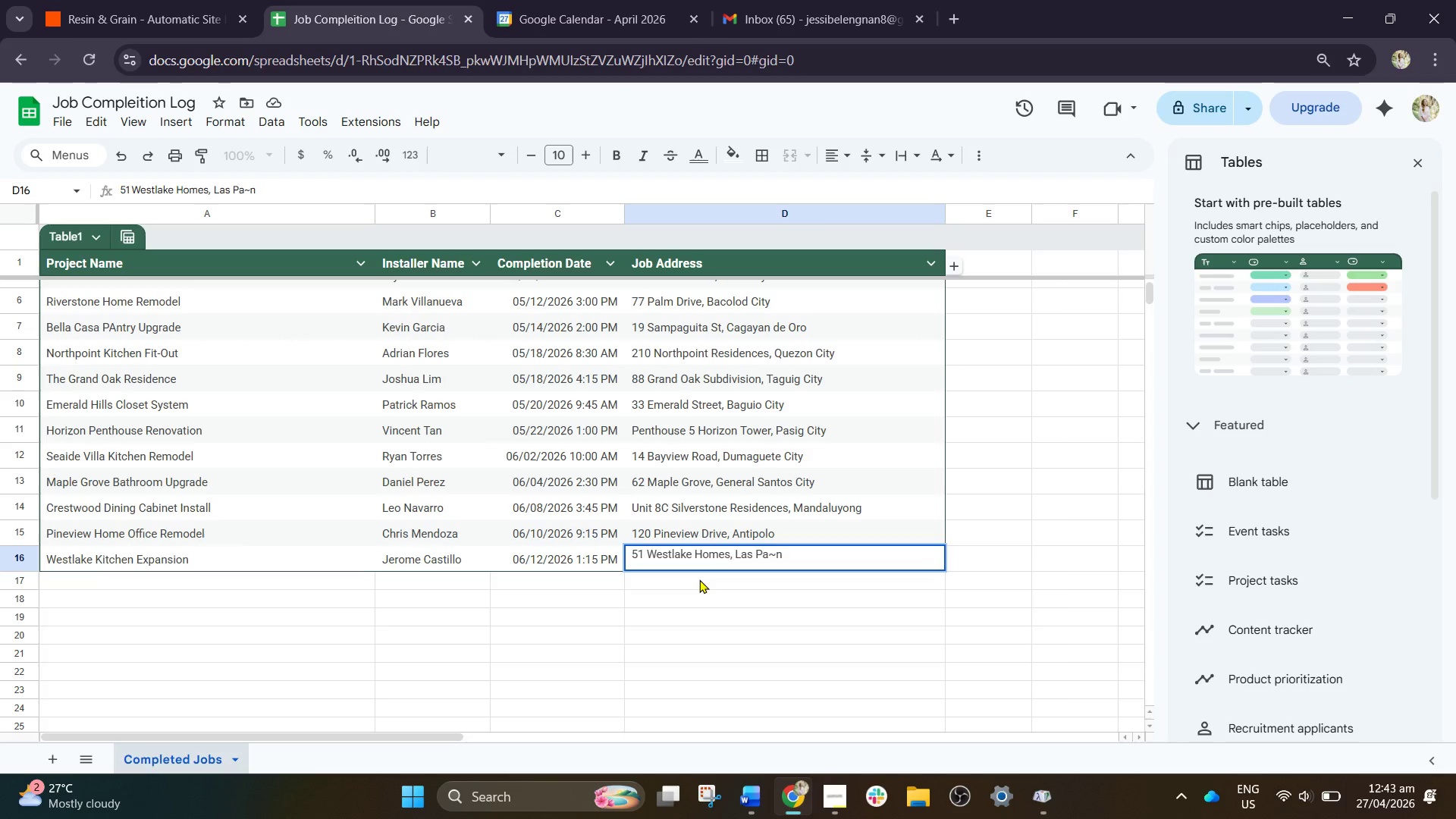 
key(Backspace)
 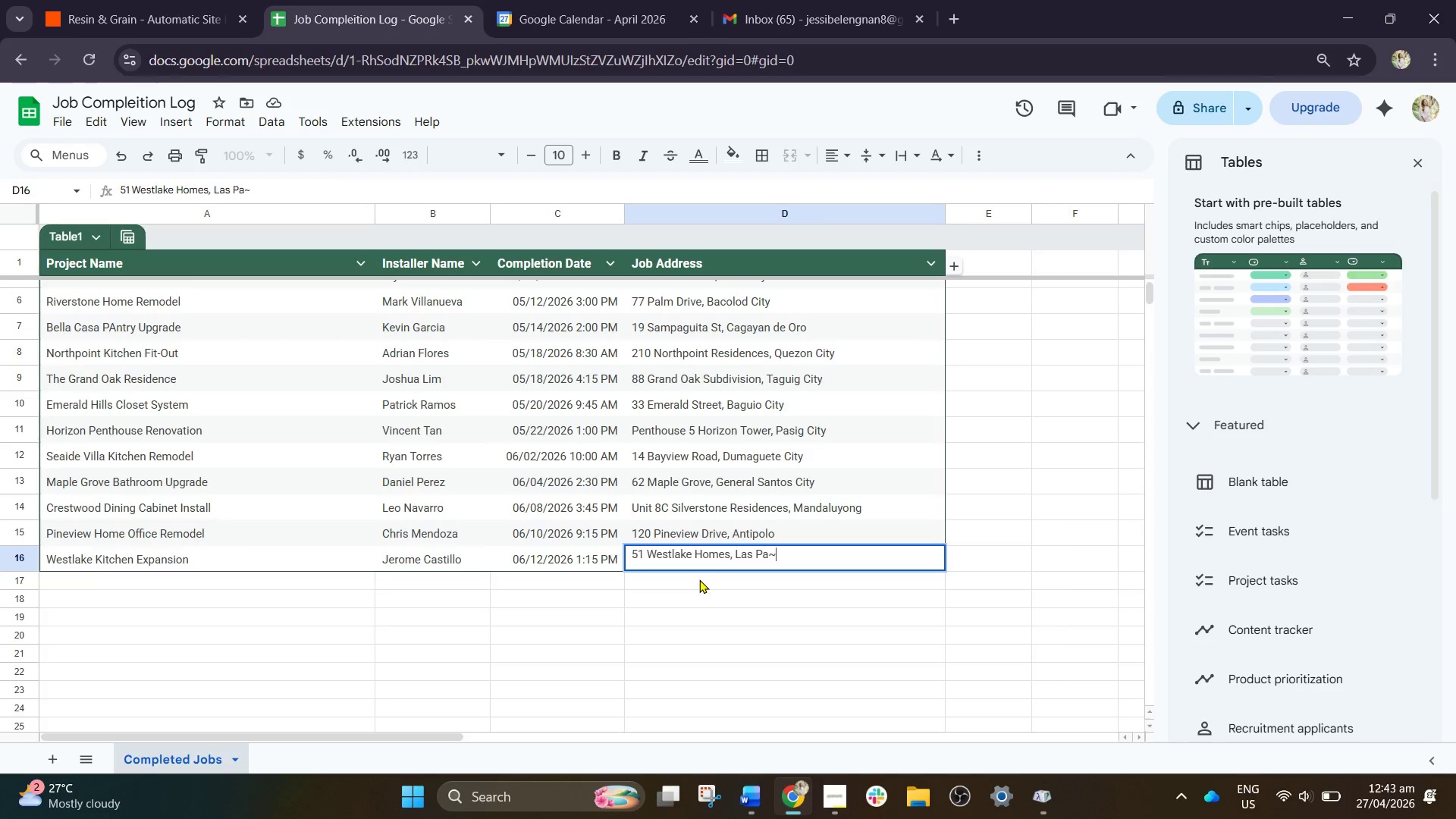 
key(Backspace)
 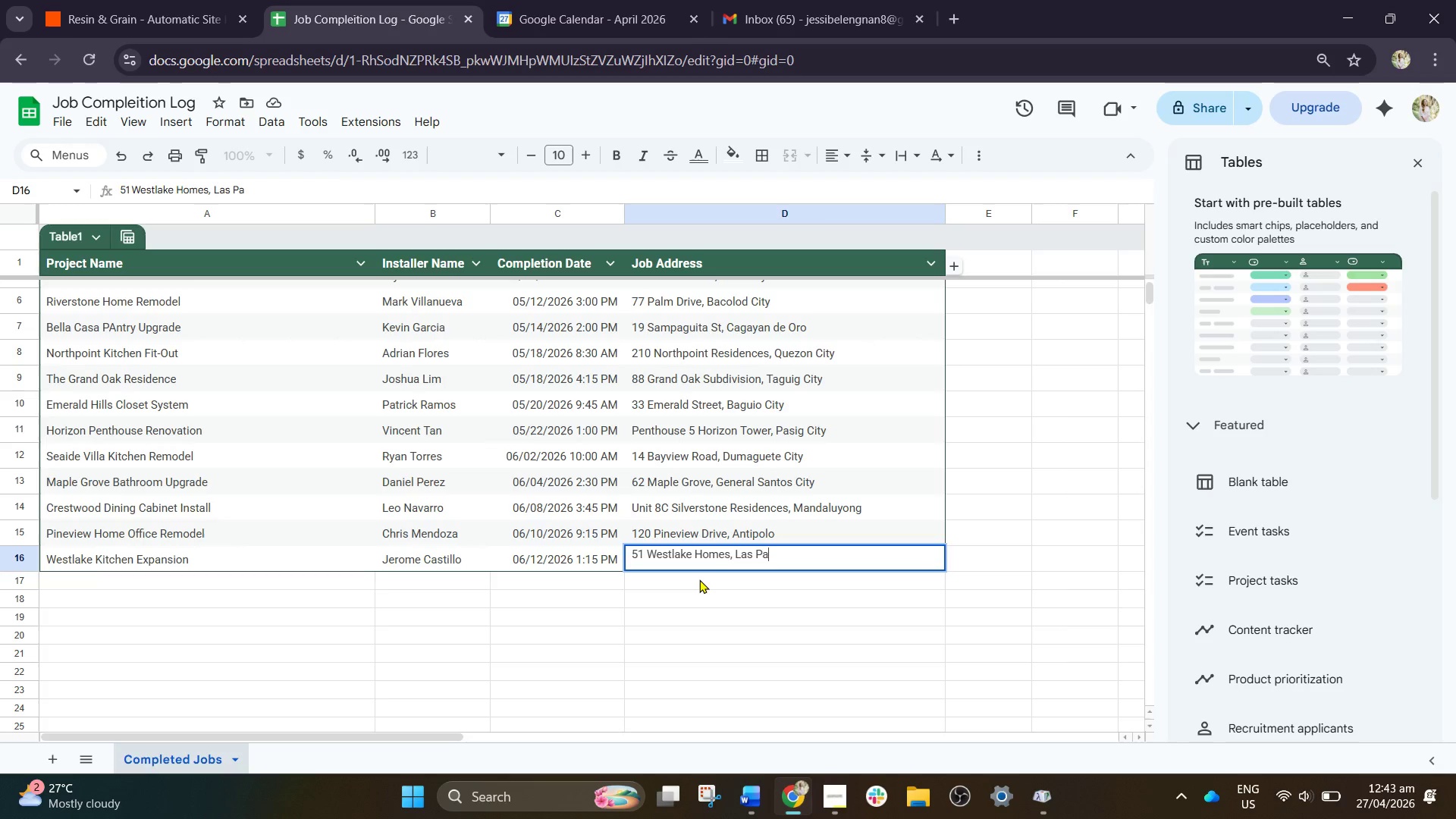 
key(Backquote)
 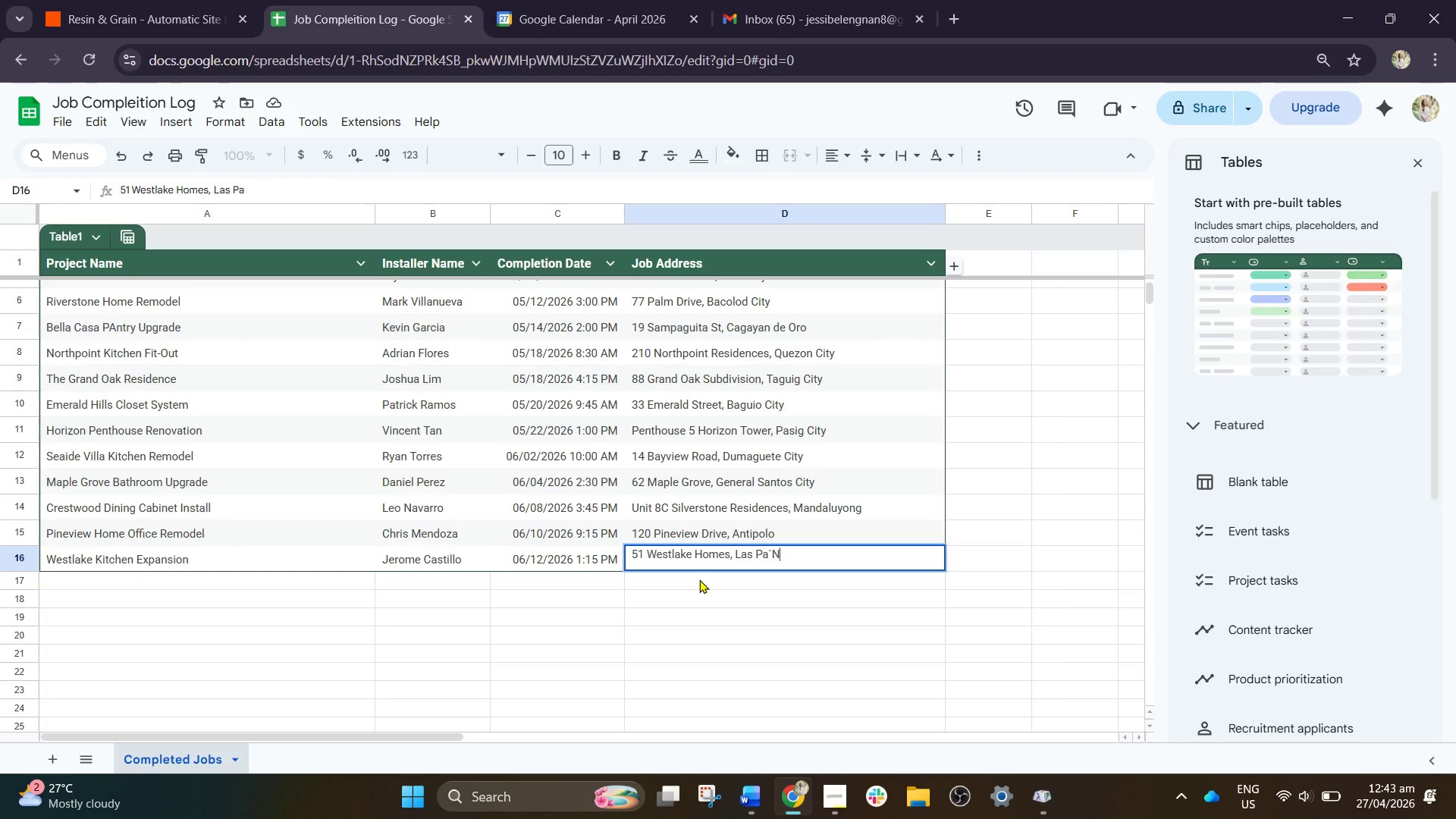 
key(N)
 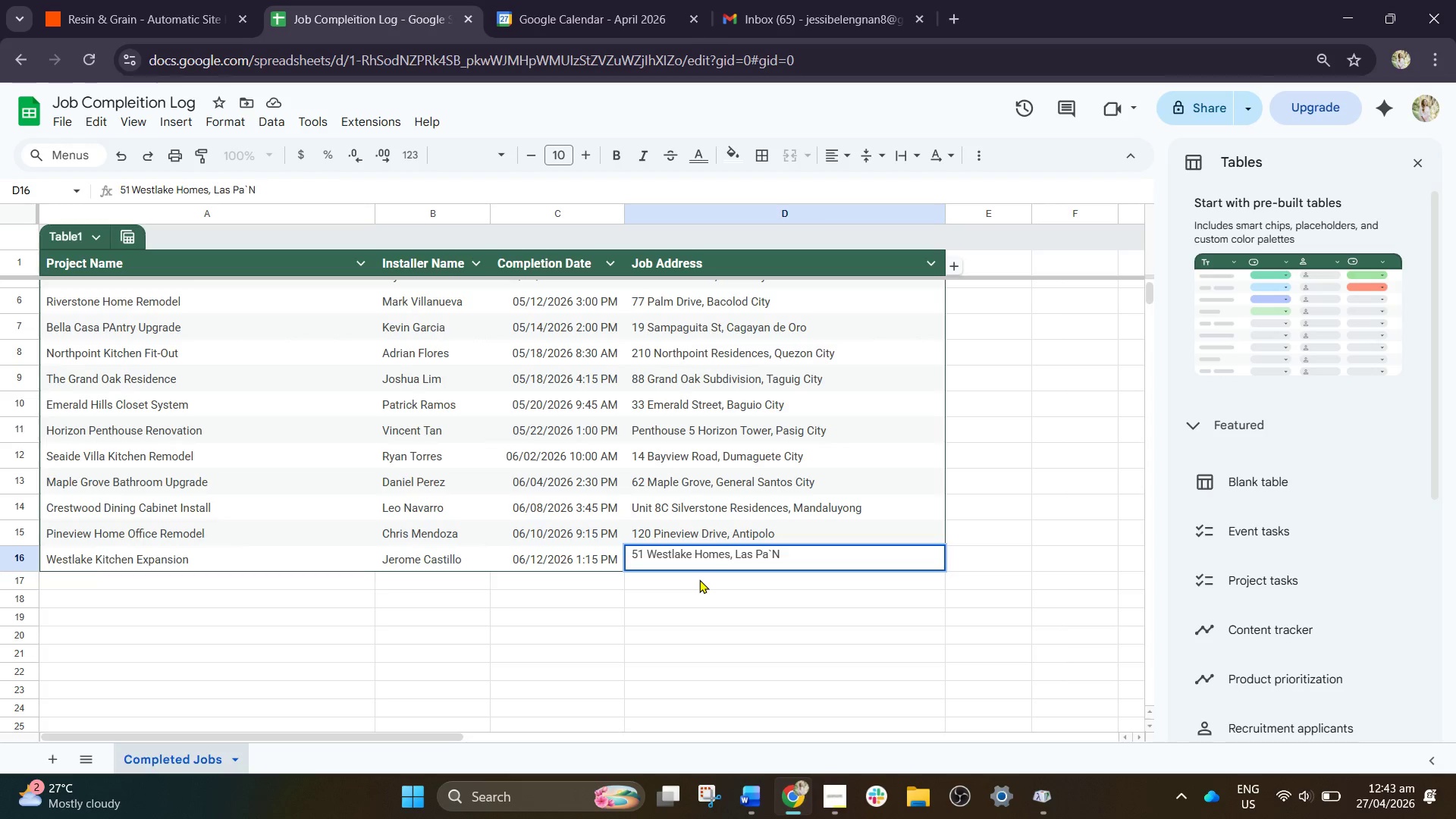 
key(Backspace)
 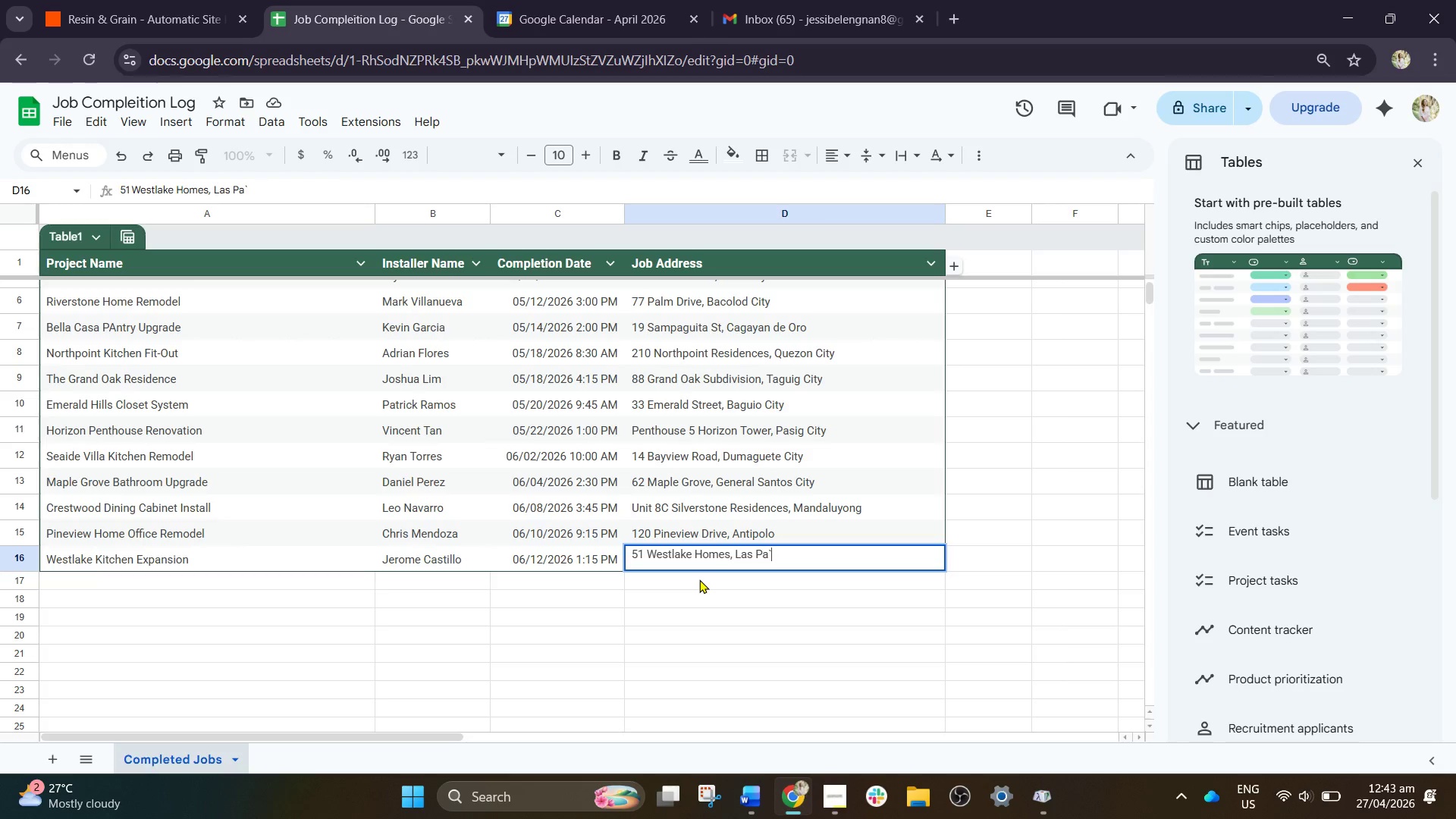 
key(Backspace)
 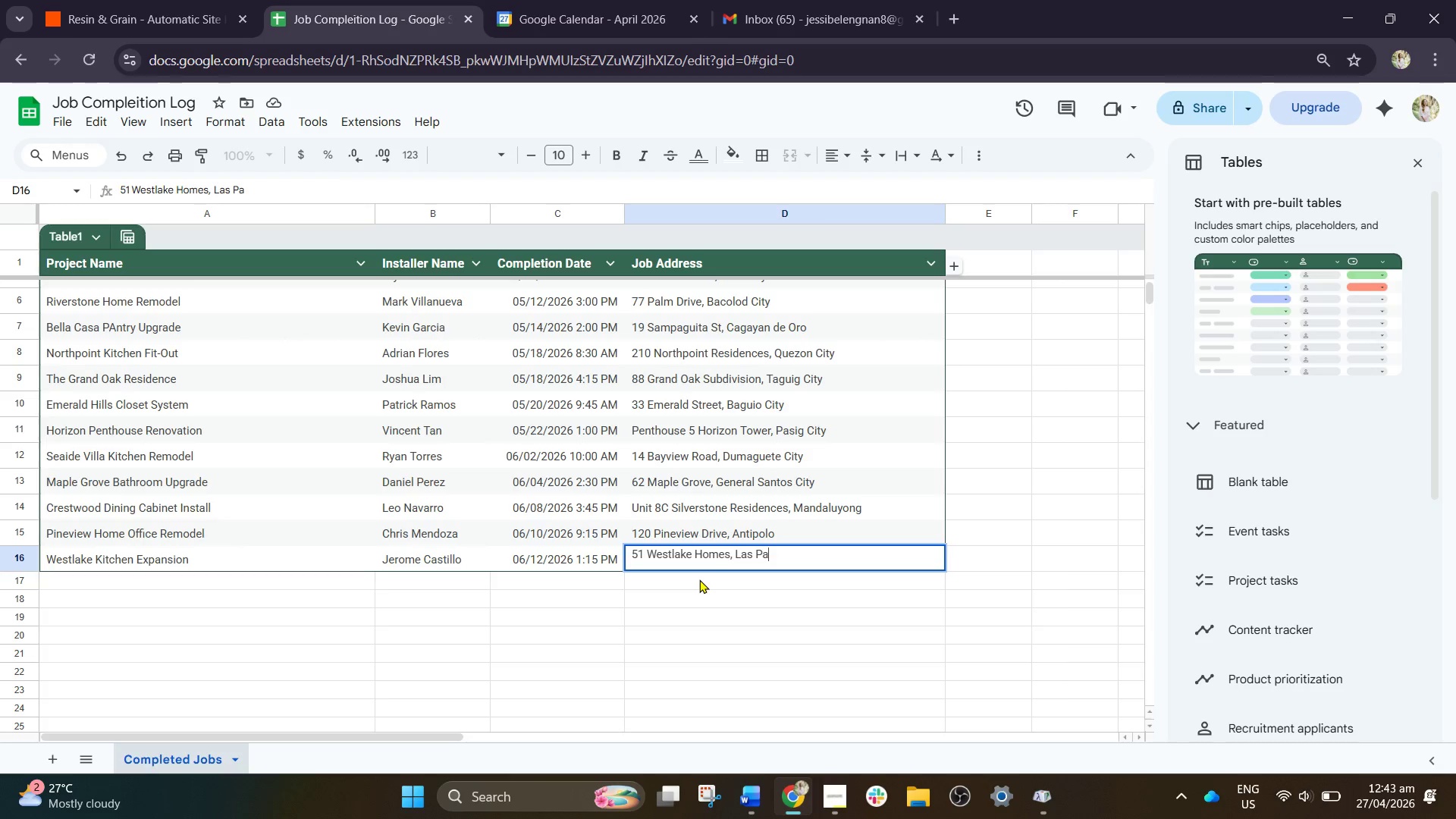 
wait(14.19)
 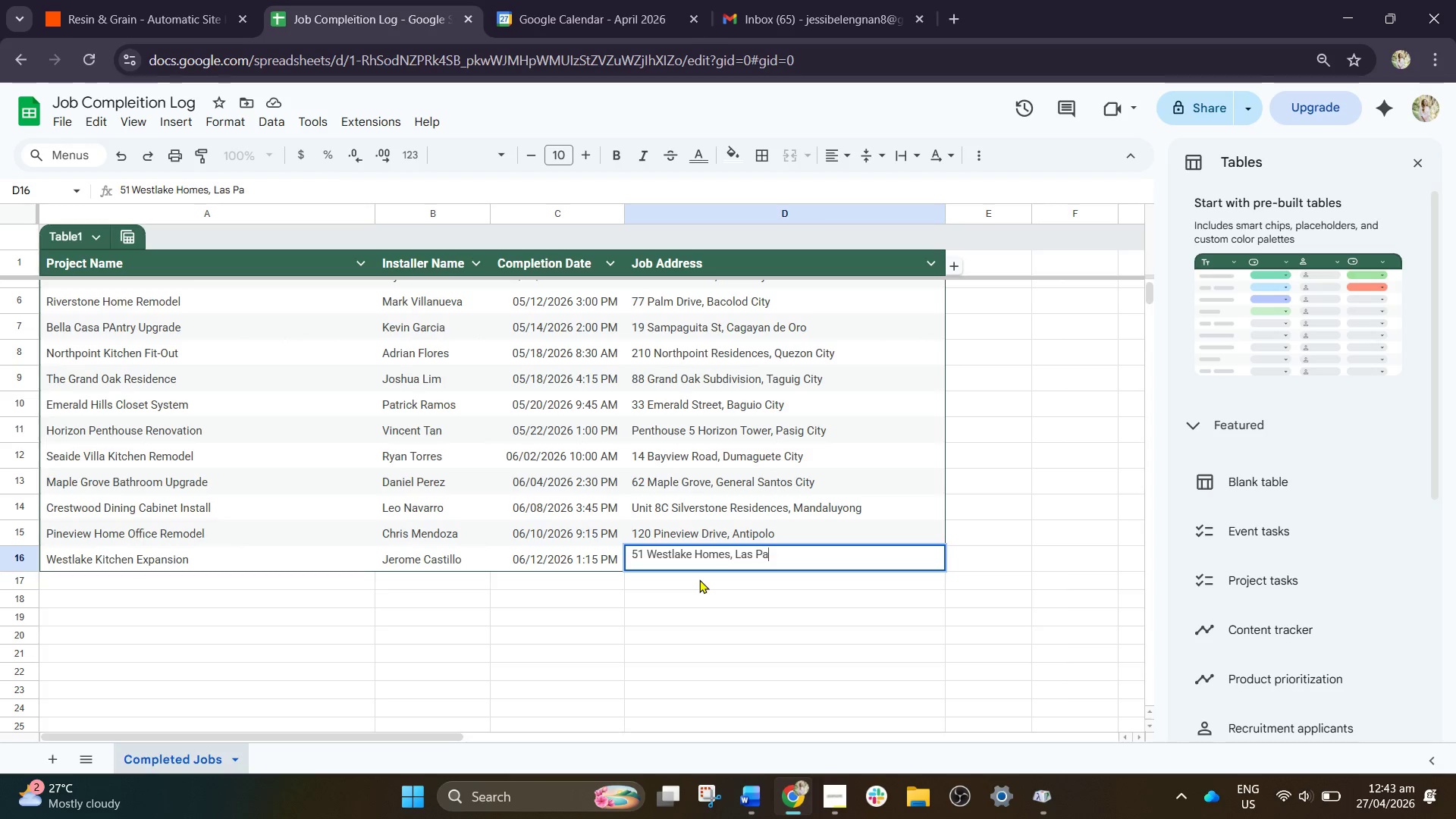 
left_click([181, 117])
 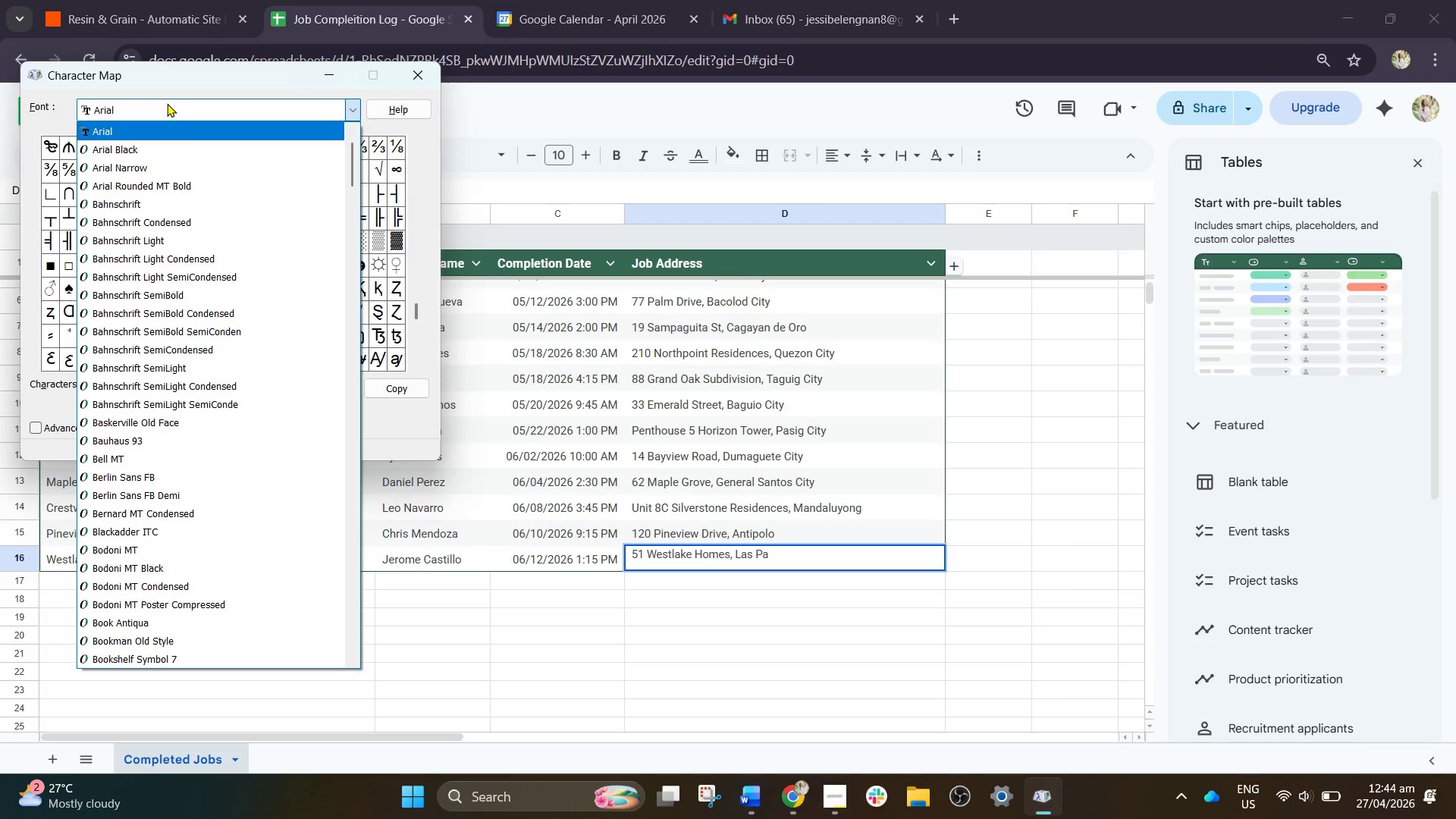 
left_click([160, 103])
 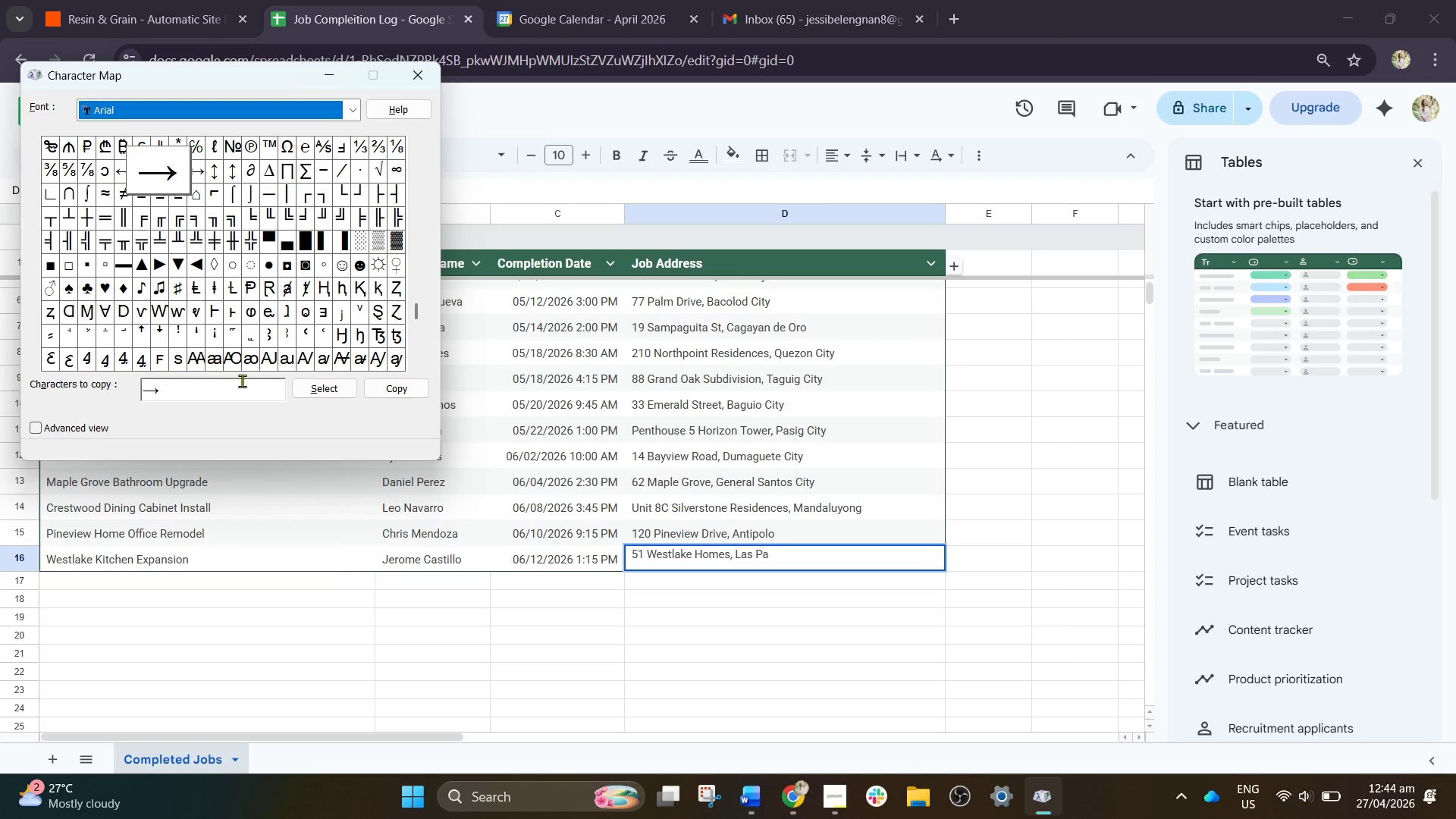 
left_click([228, 386])
 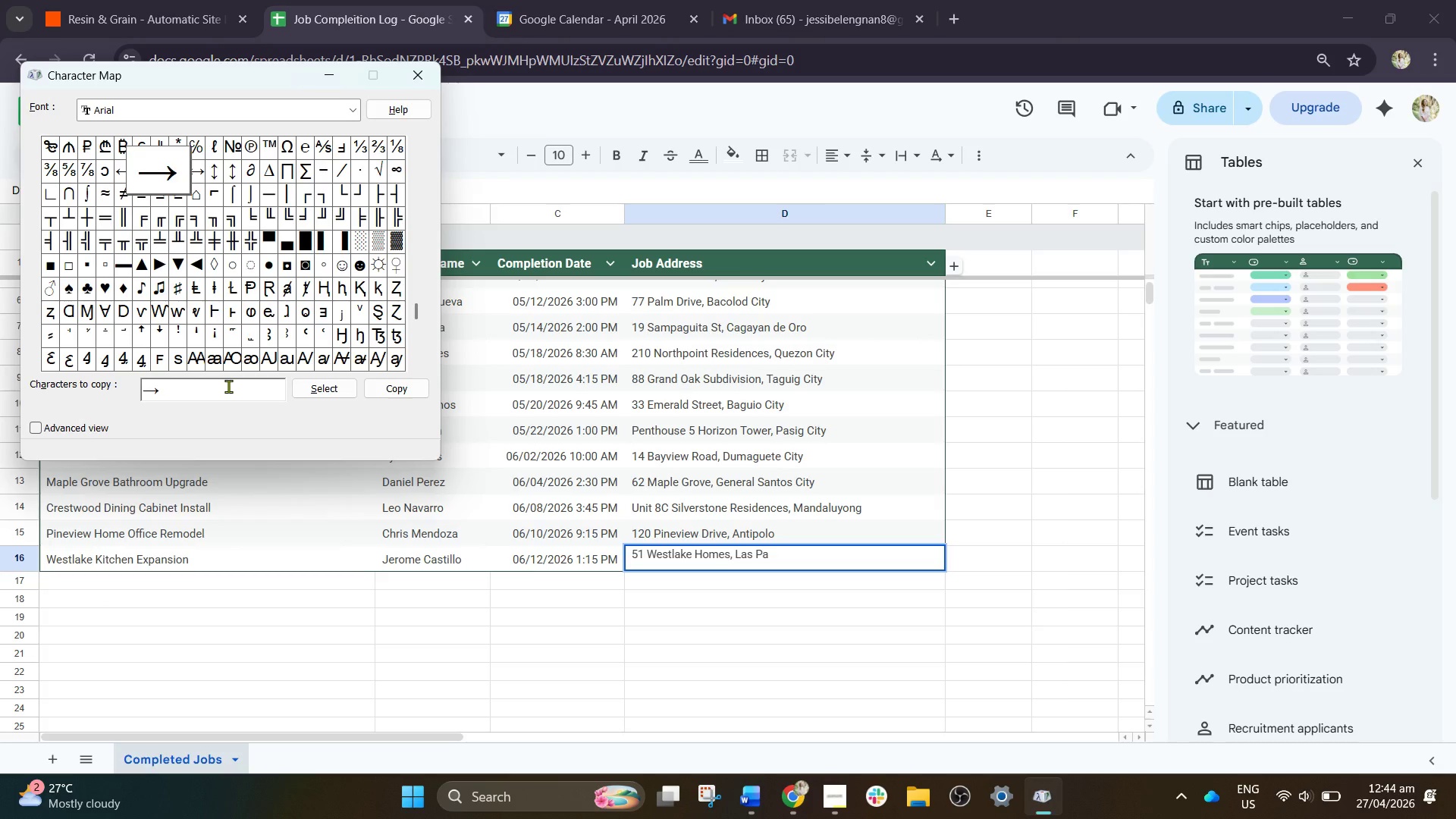 
key(Backspace)
 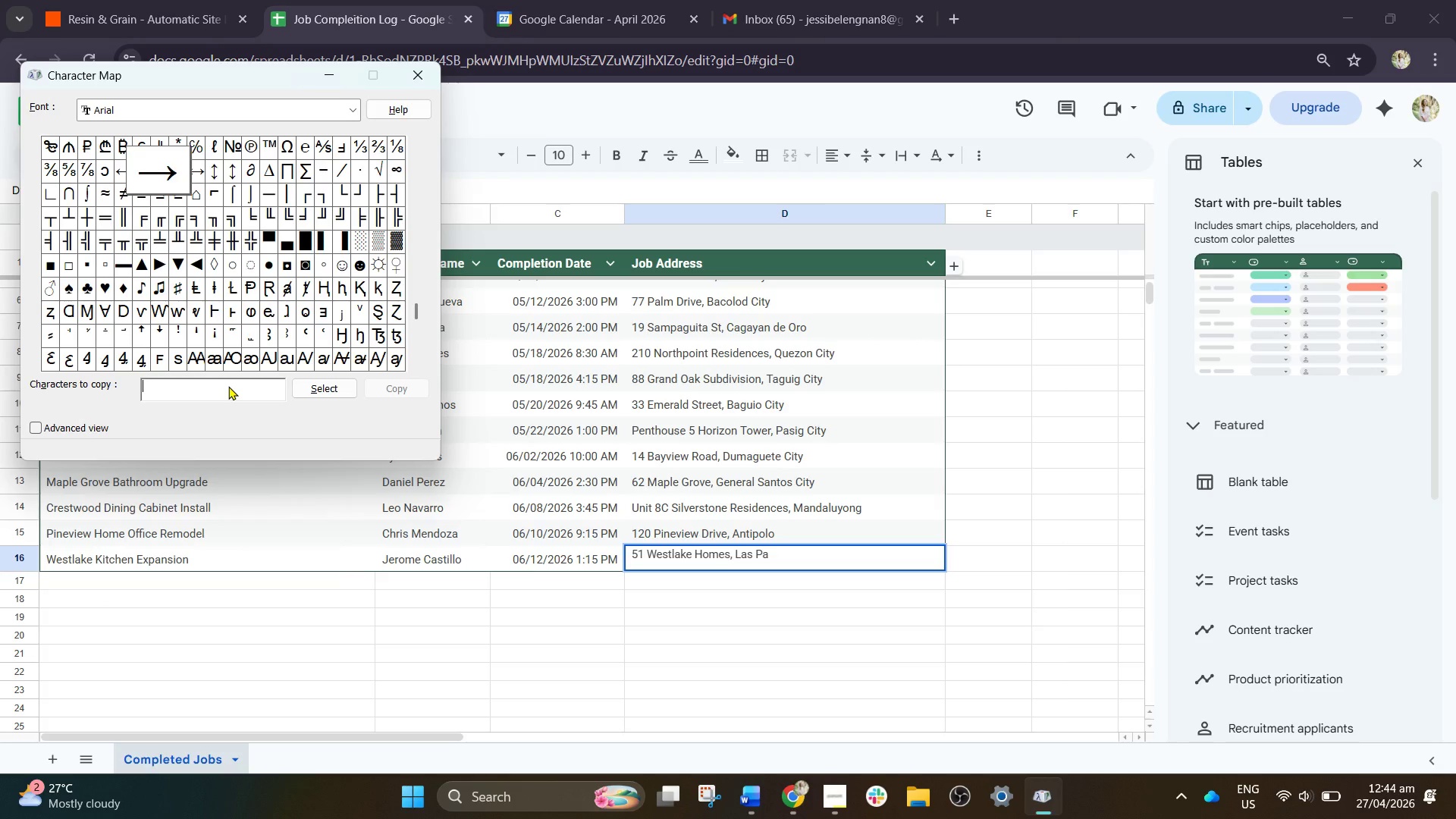 
key(N)
 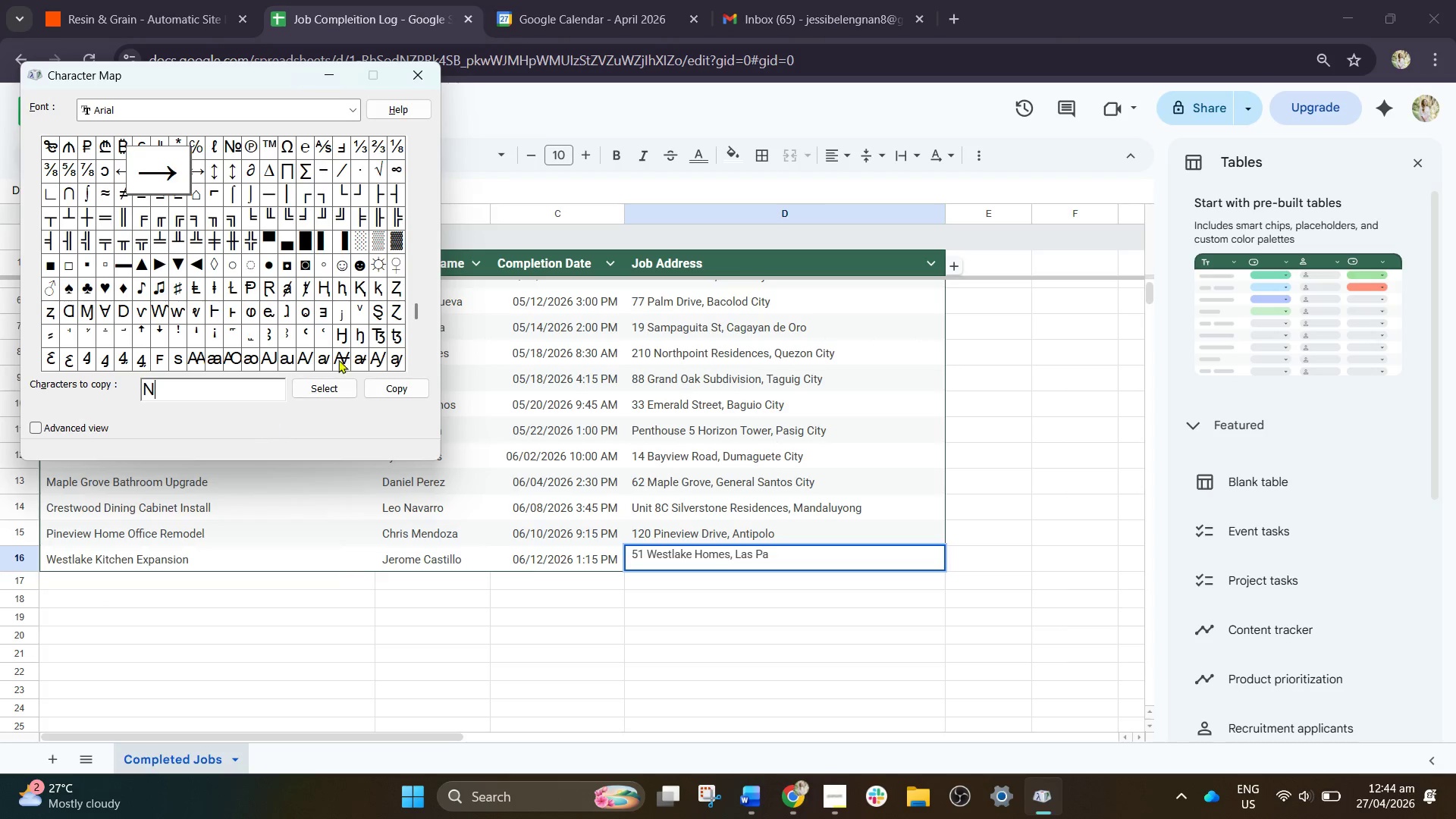 
scroll: coordinate [375, 315], scroll_direction: down, amount: 4.0
 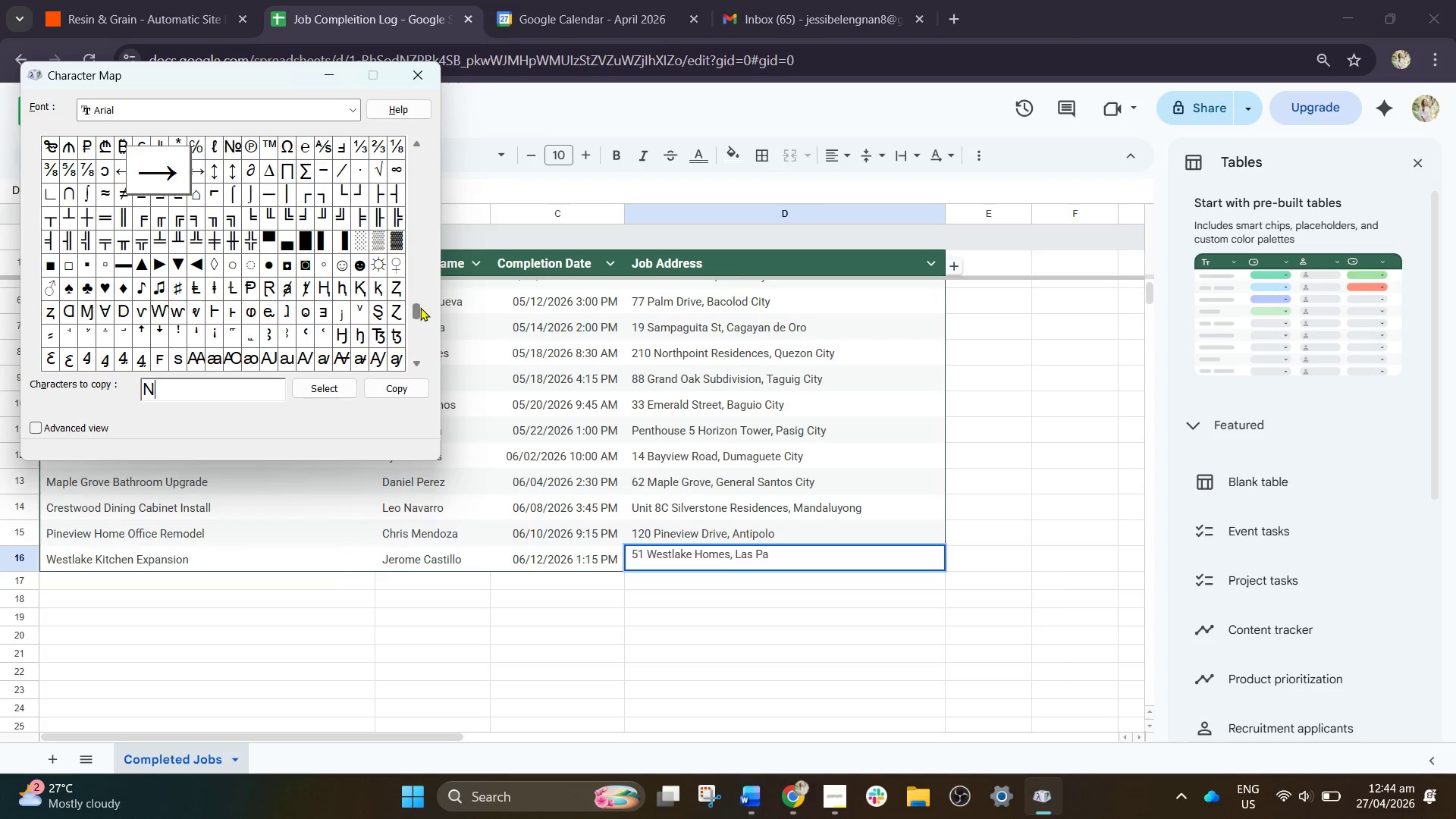 
left_click_drag(start_coordinate=[418, 309], to_coordinate=[434, 317])
 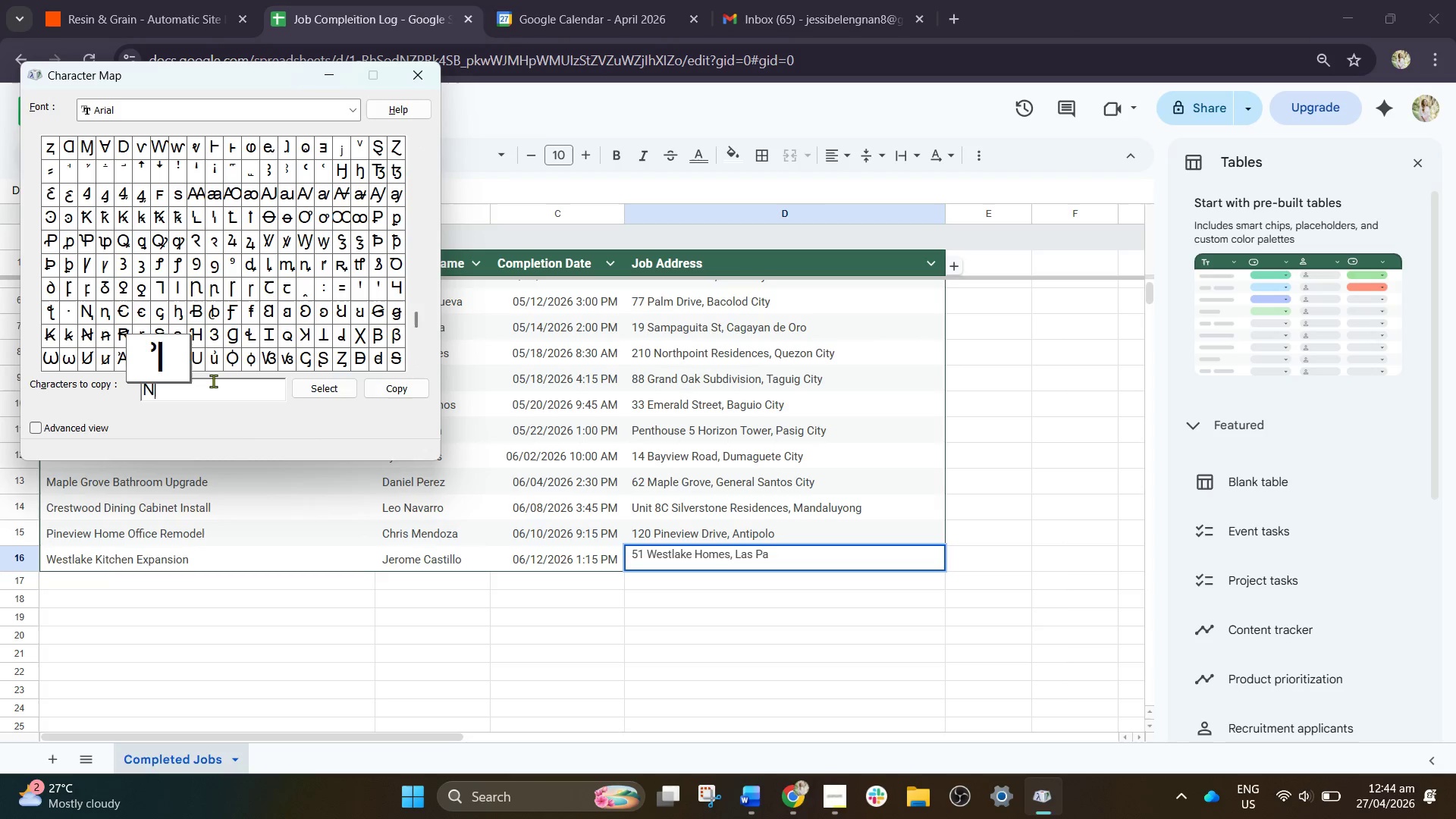 
key(Backspace)
 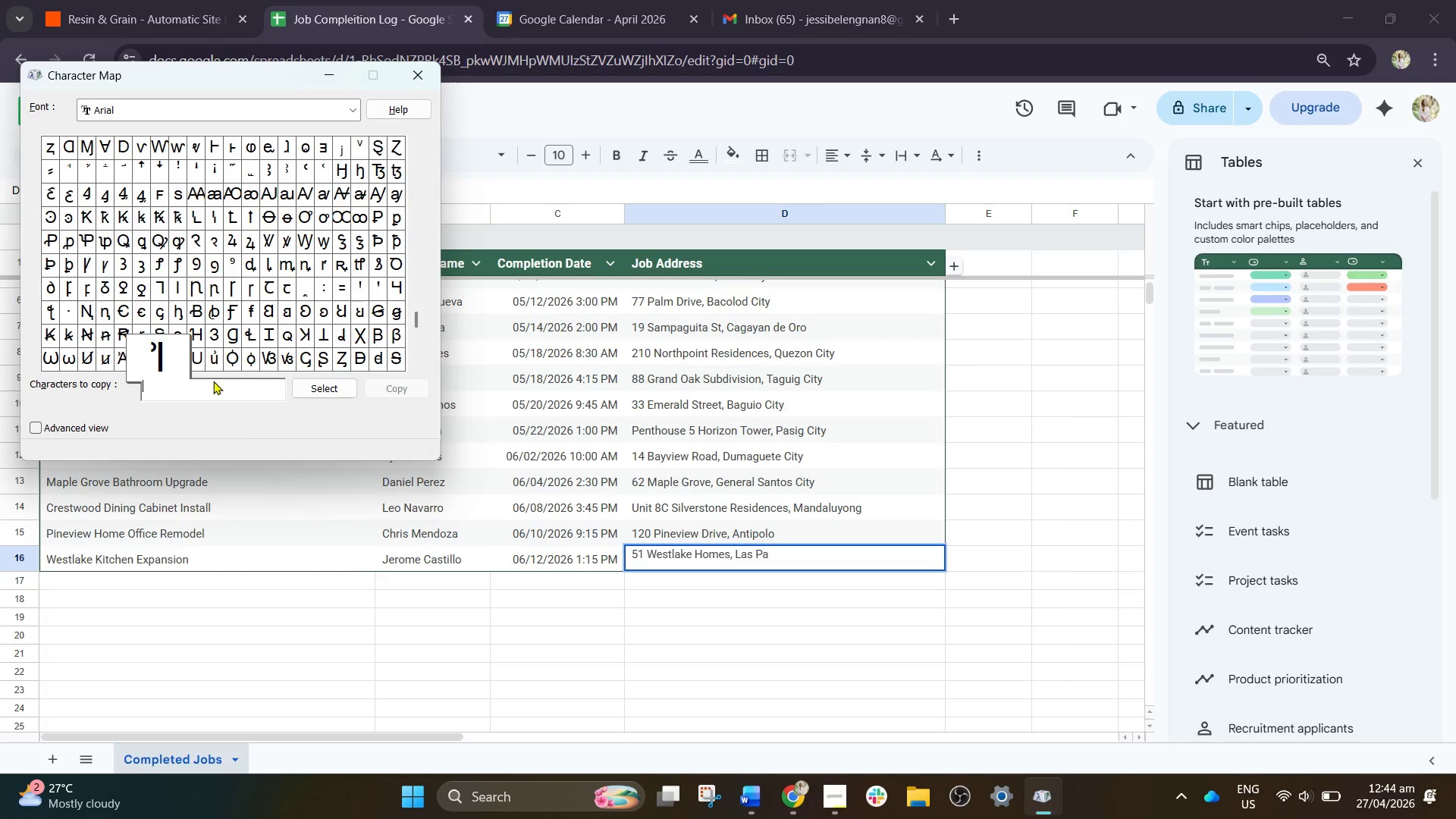 
key(CapsLock)
 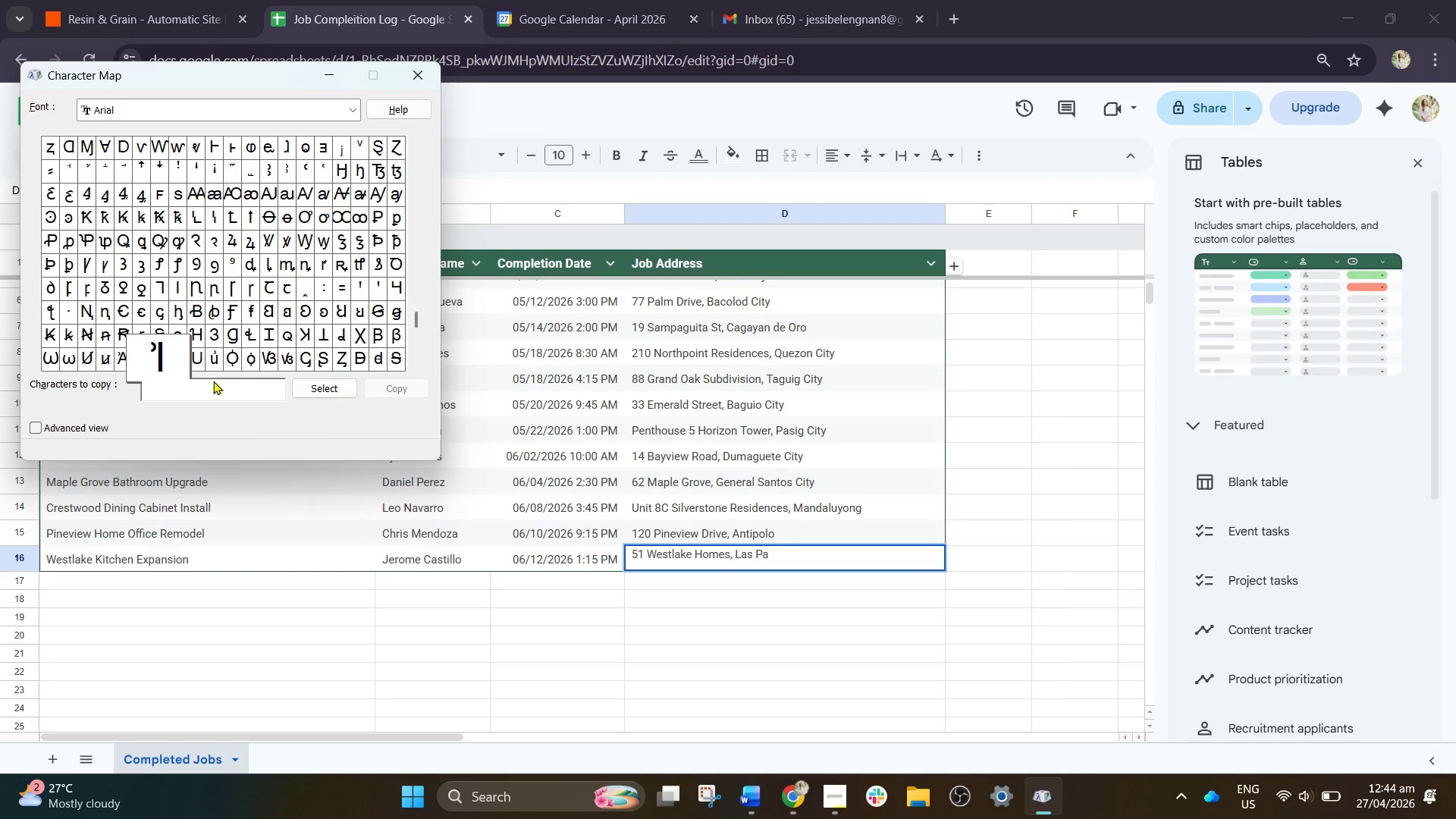 
key(N)
 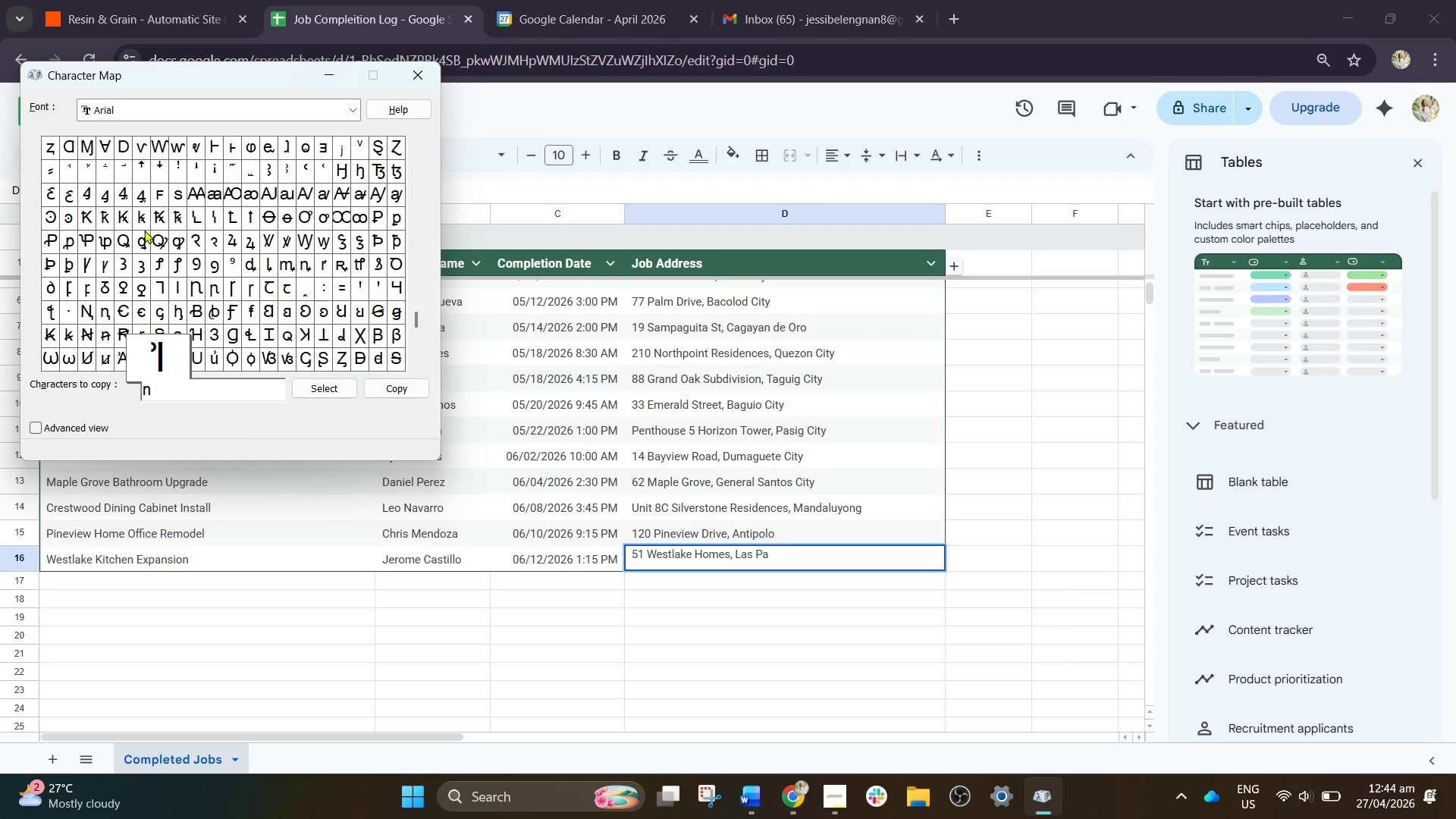 
wait(5.26)
 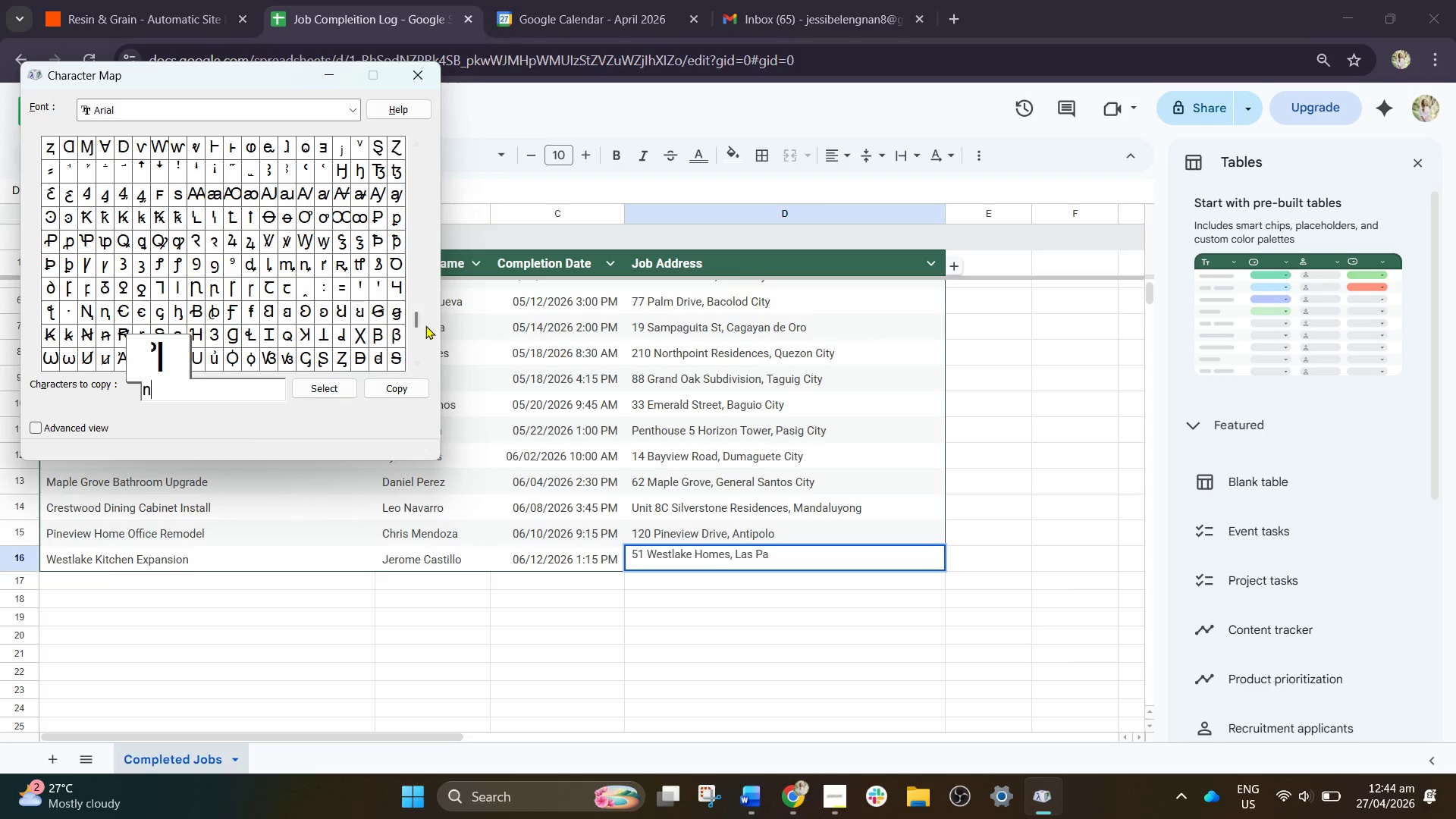 
left_click_drag(start_coordinate=[419, 325], to_coordinate=[417, 171])
 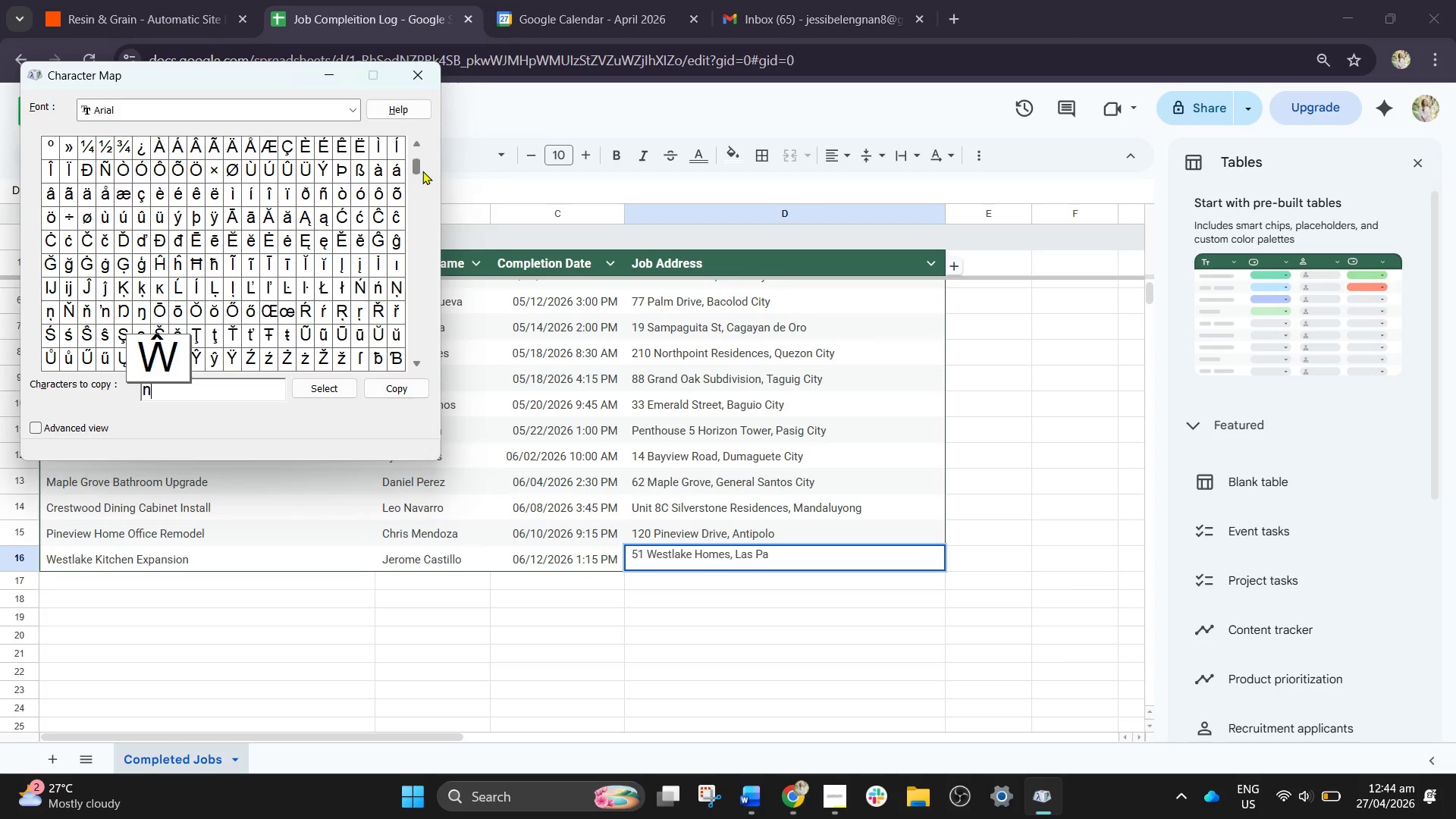 
scroll: coordinate [394, 259], scroll_direction: up, amount: 4.0
 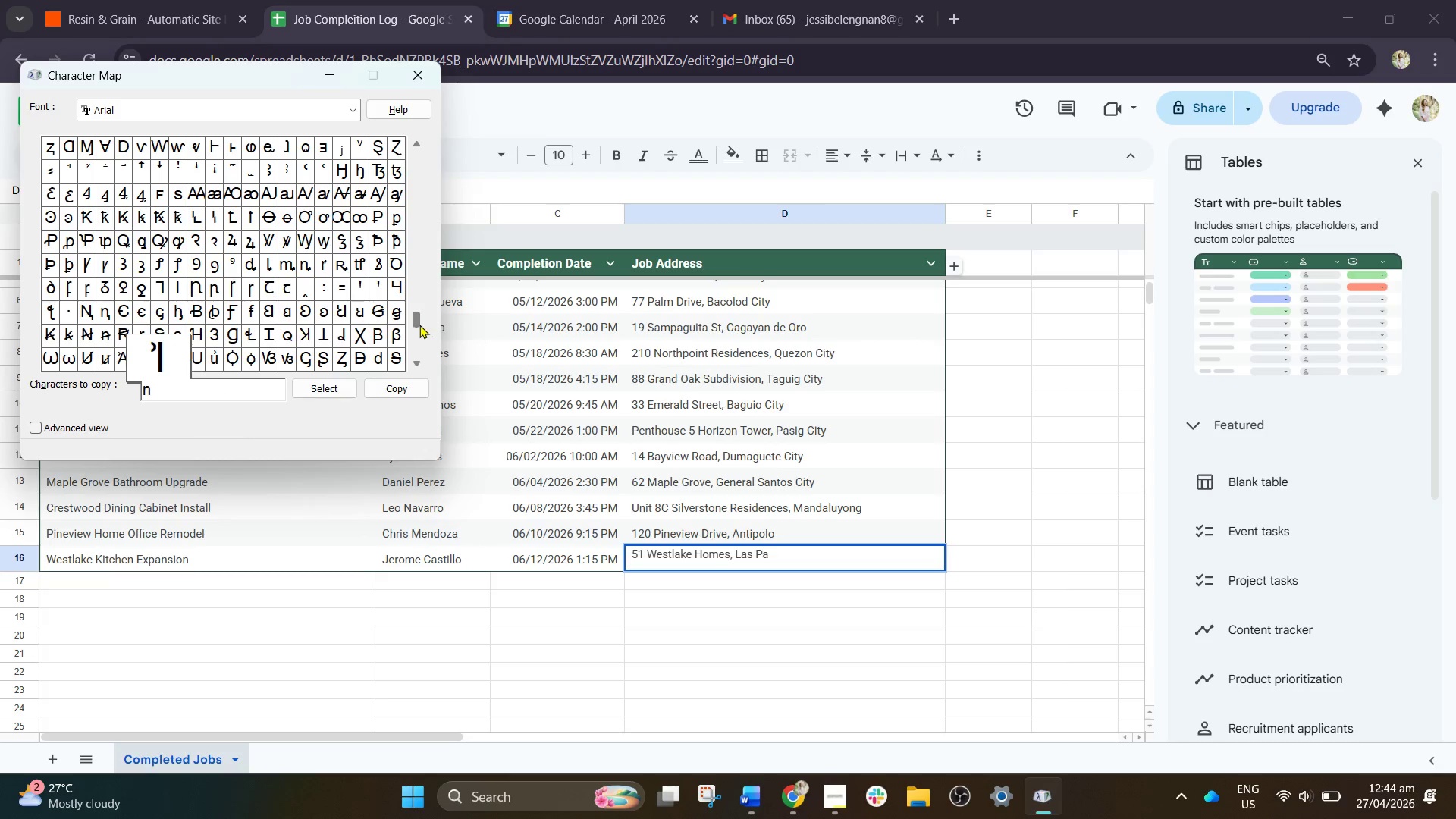 
left_click_drag(start_coordinate=[422, 171], to_coordinate=[426, 171])
 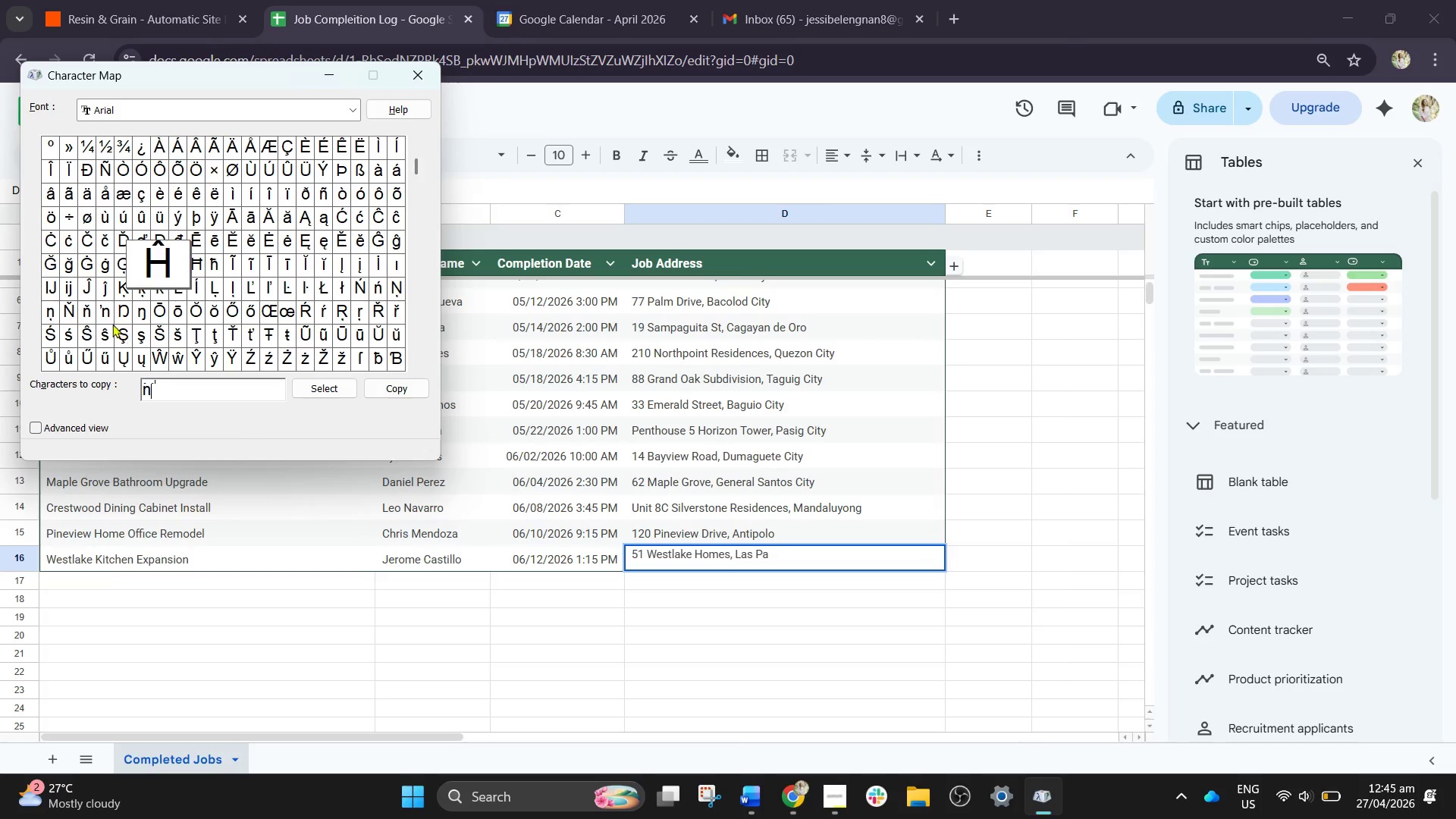 
wait(10.72)
 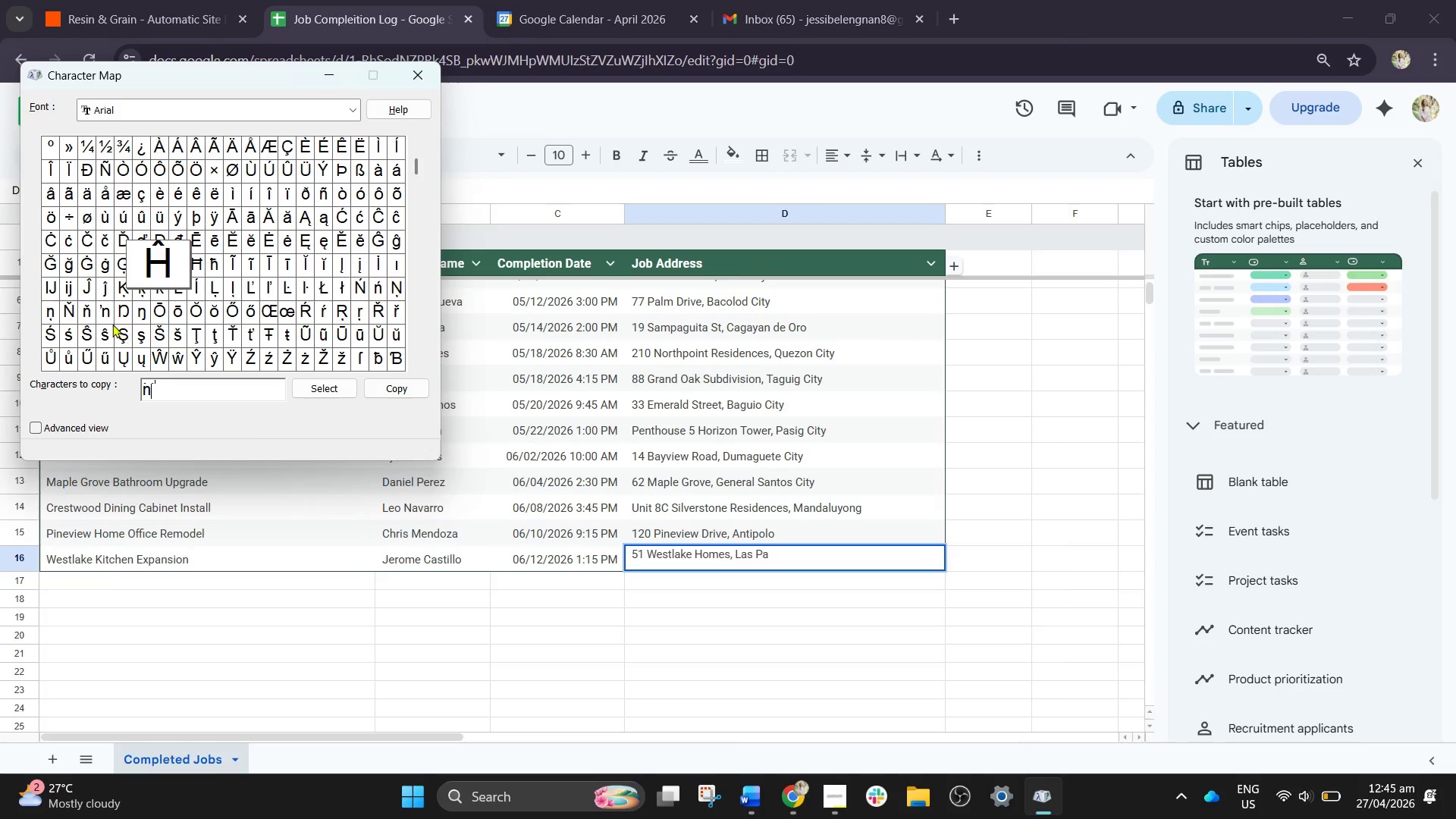 
scroll: coordinate [326, 249], scroll_direction: down, amount: 3.0
 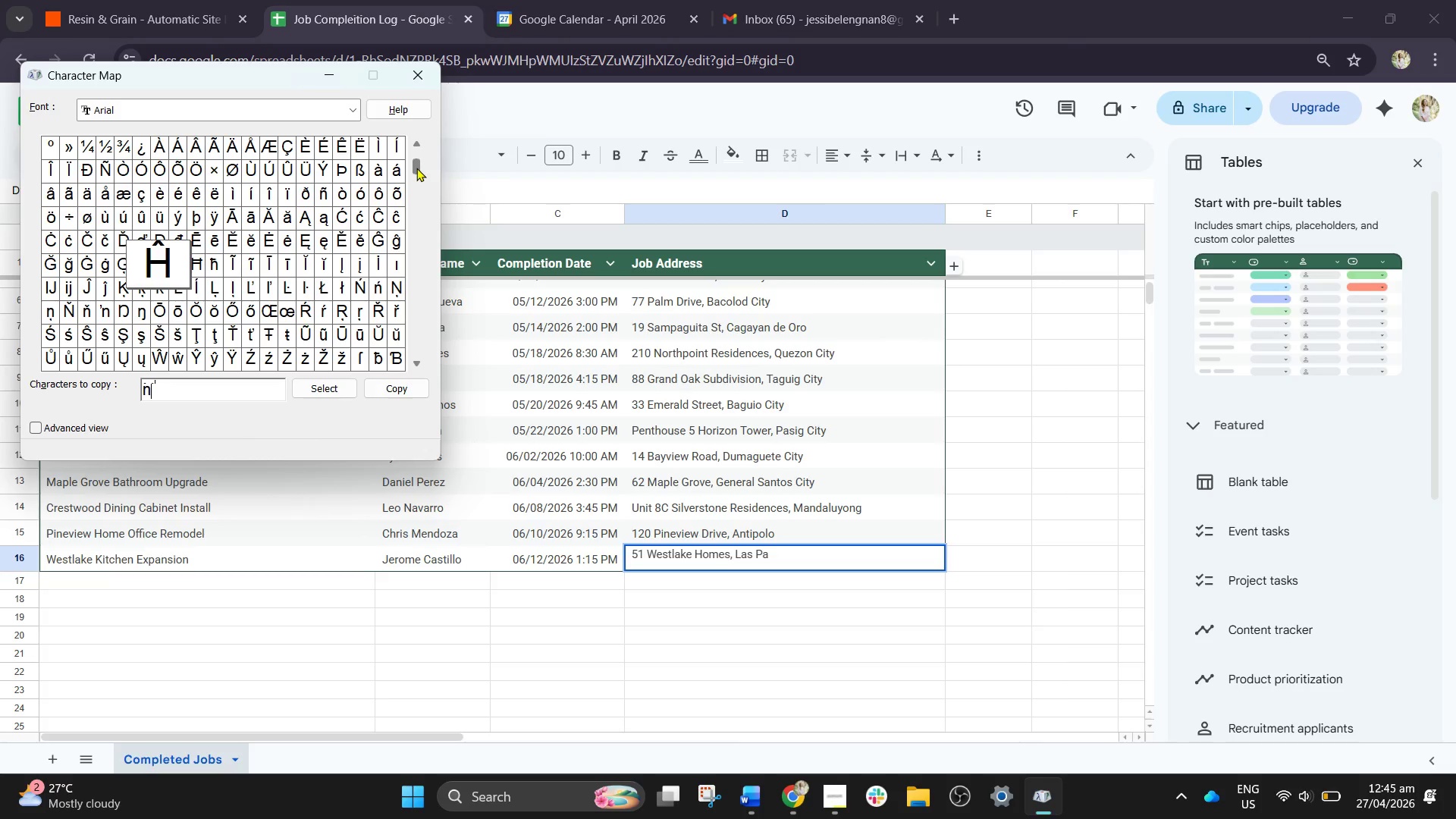 
left_click_drag(start_coordinate=[415, 165], to_coordinate=[406, 174])
 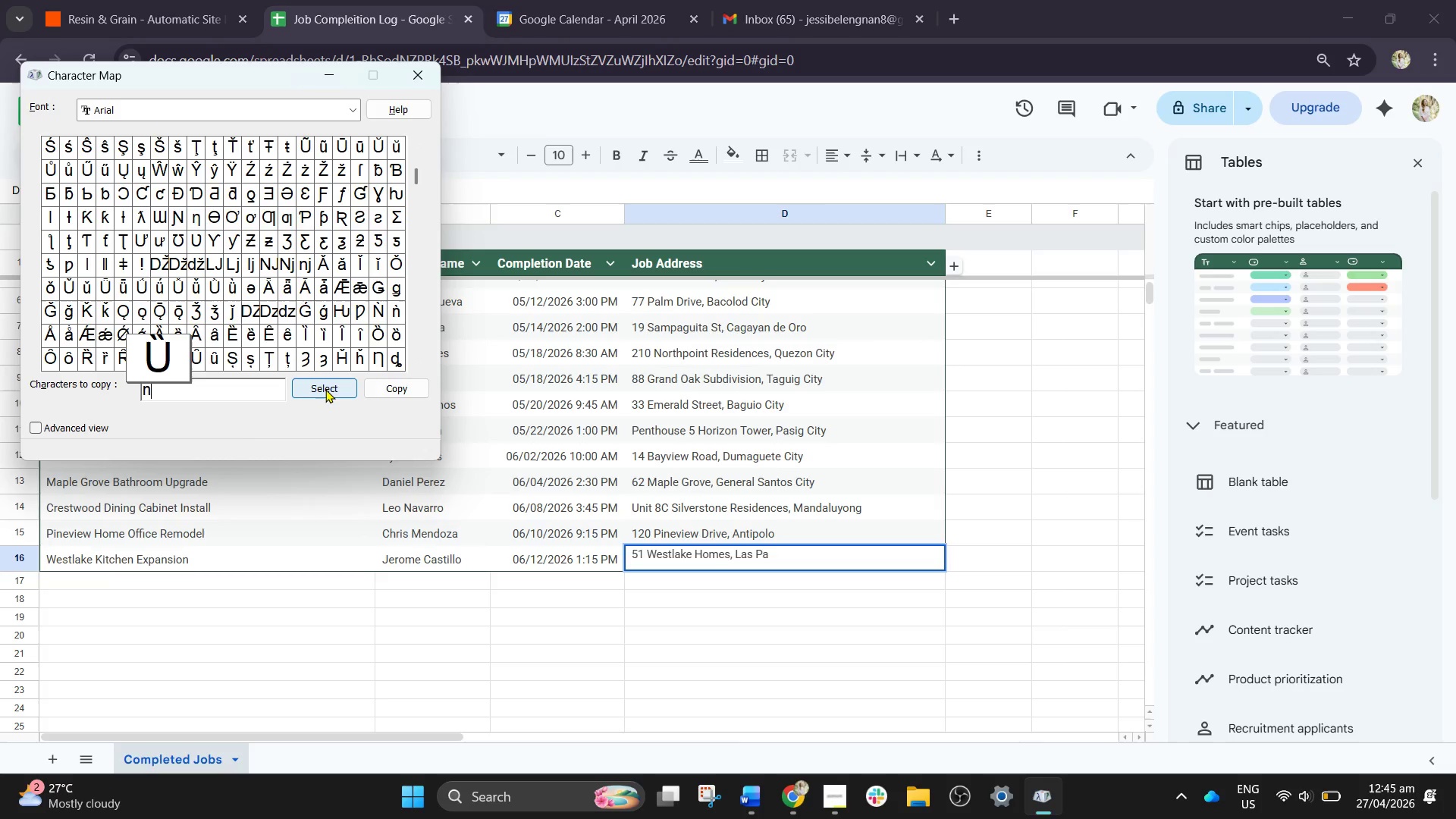 
left_click([328, 395])
 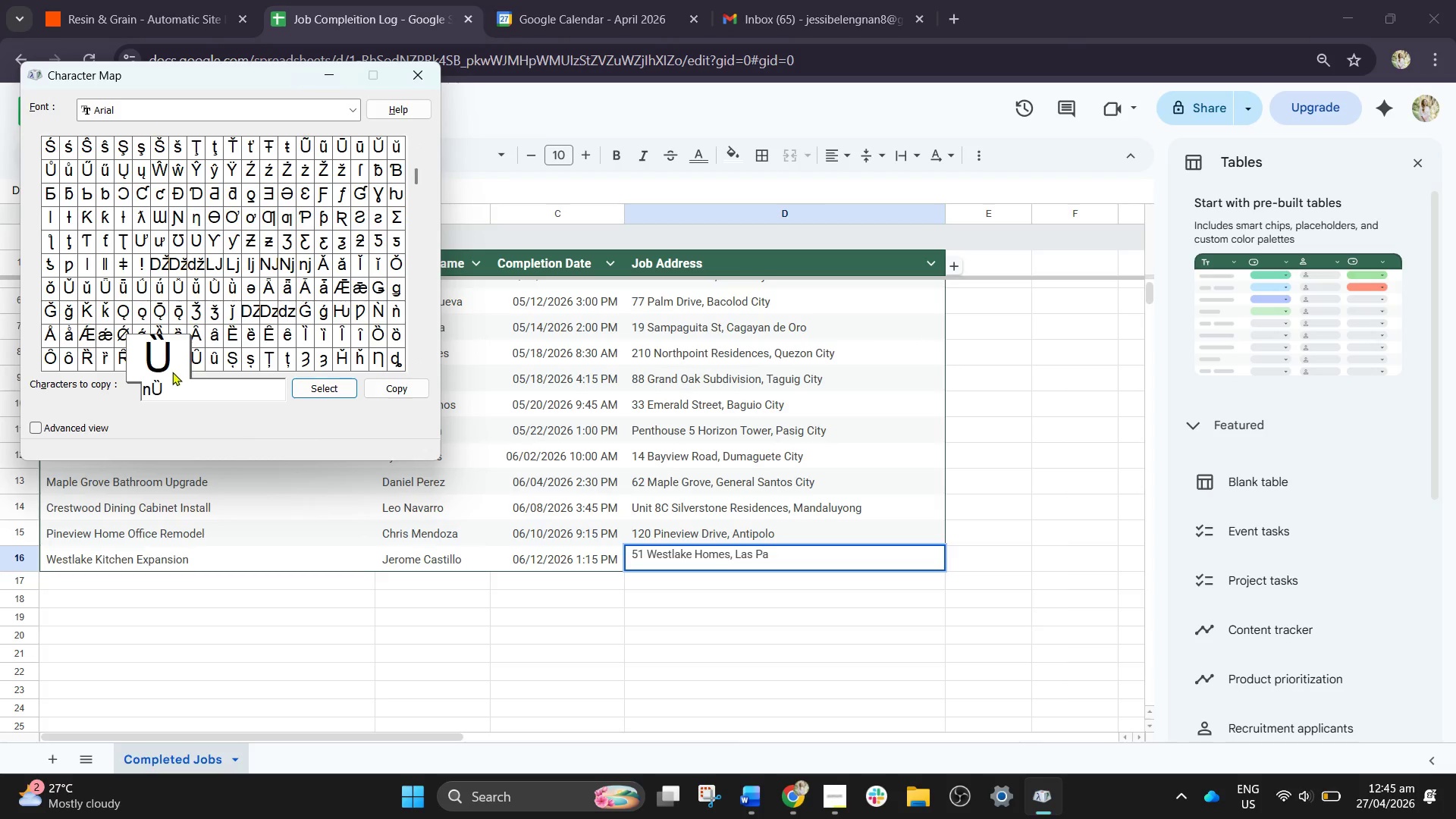 
left_click([177, 394])
 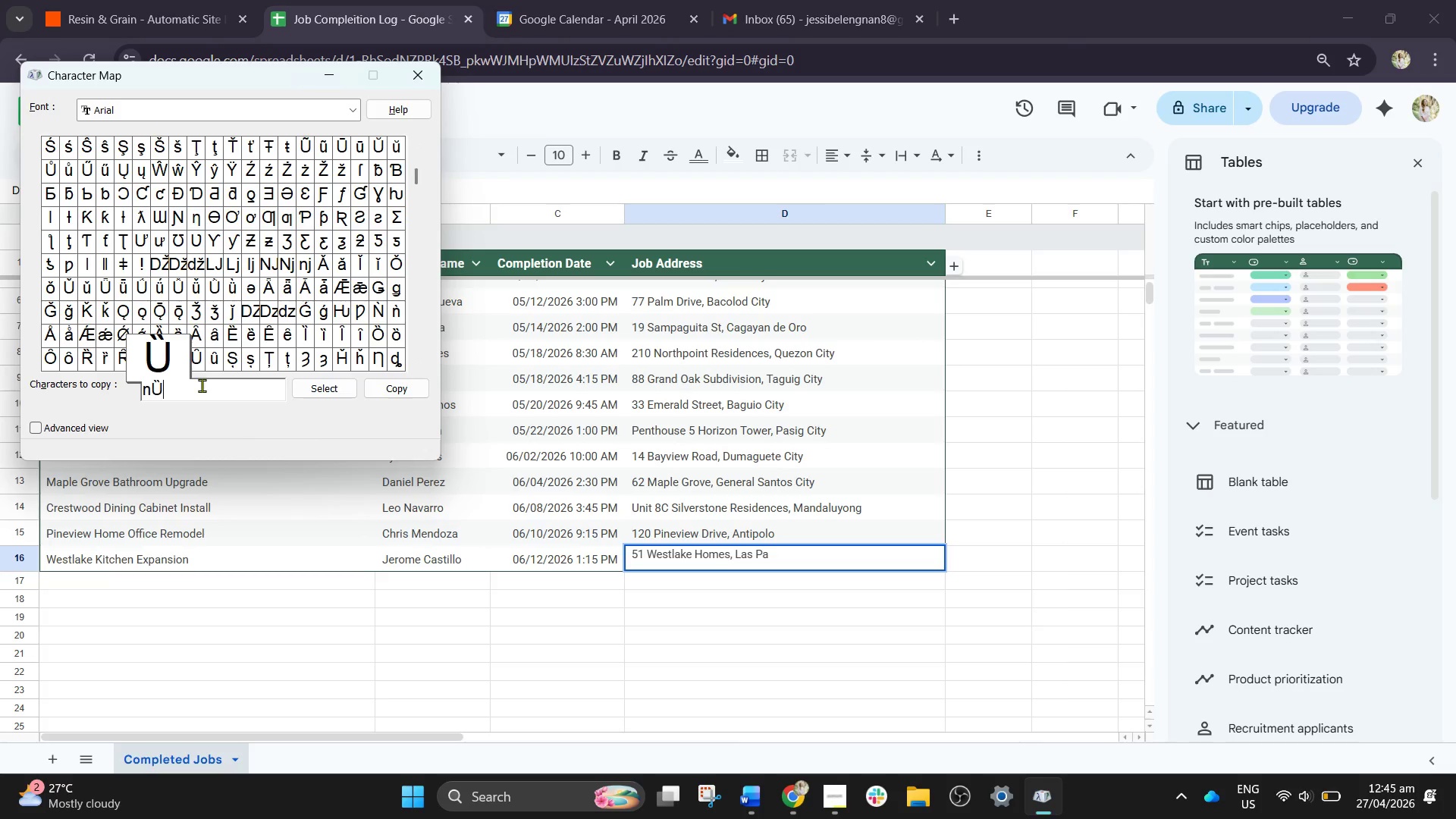 
key(Backspace)
 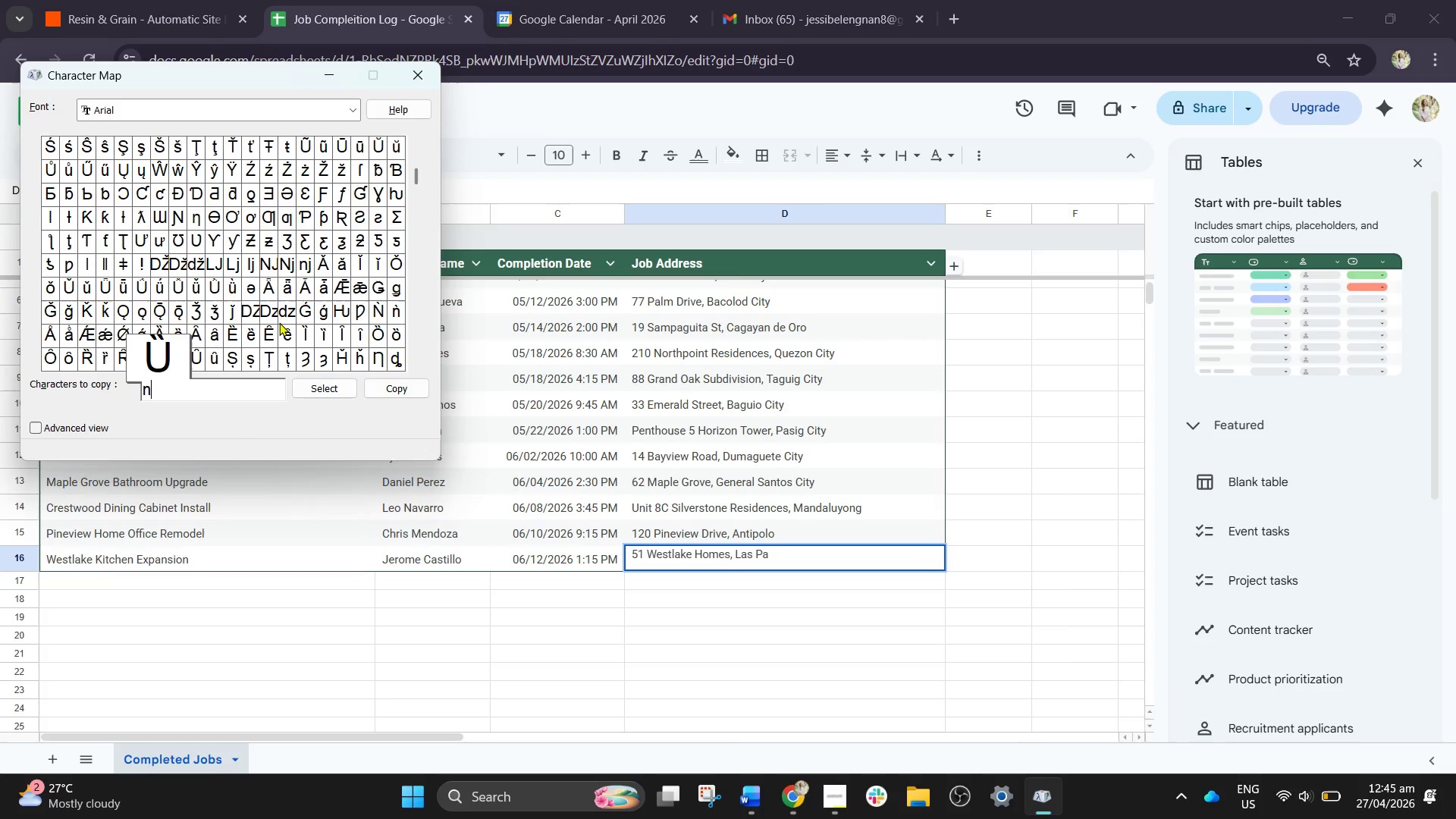 
scroll: coordinate [281, 316], scroll_direction: down, amount: 1.0
 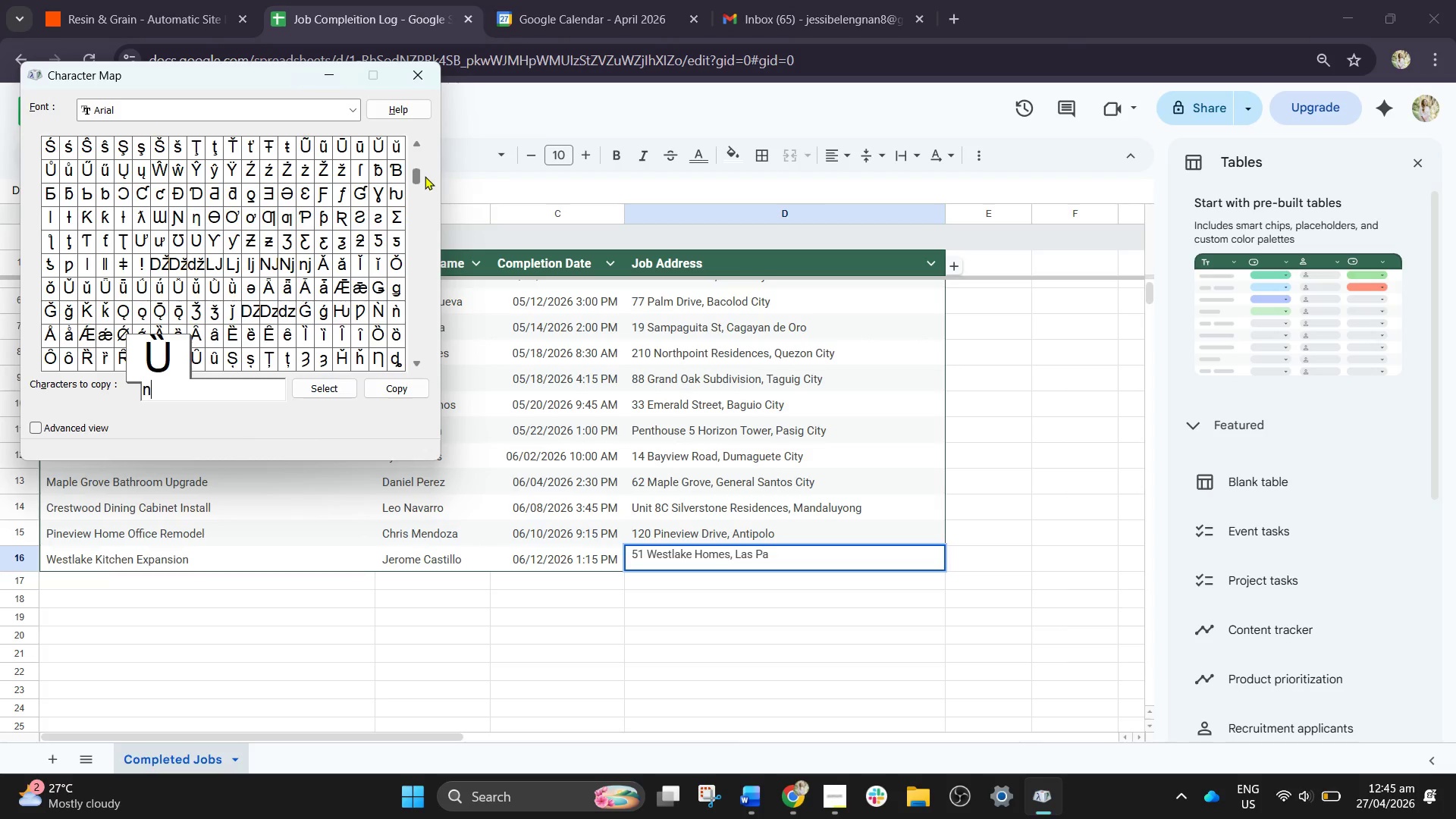 
left_click_drag(start_coordinate=[415, 170], to_coordinate=[425, 206])
 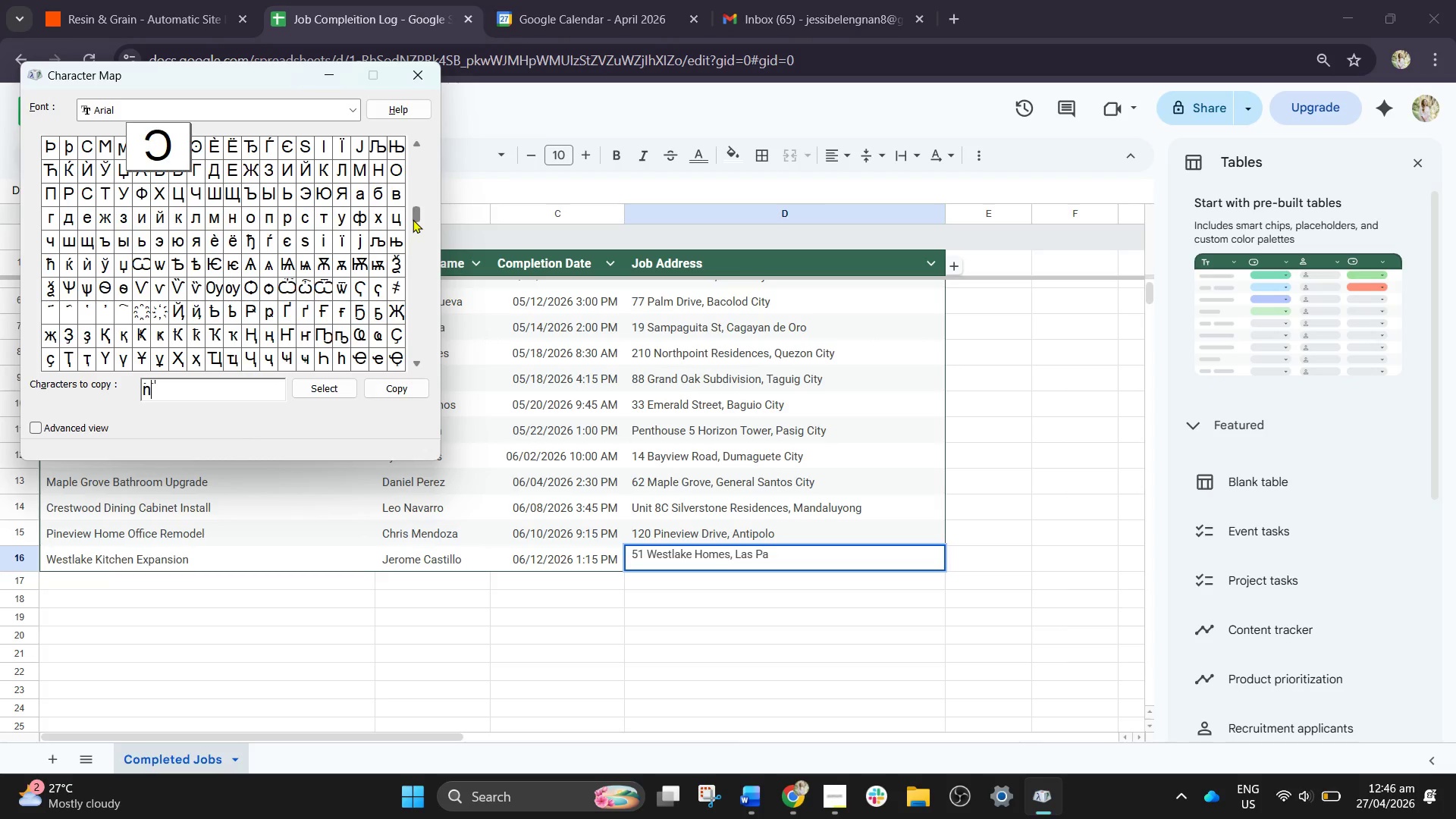 
wait(47.34)
 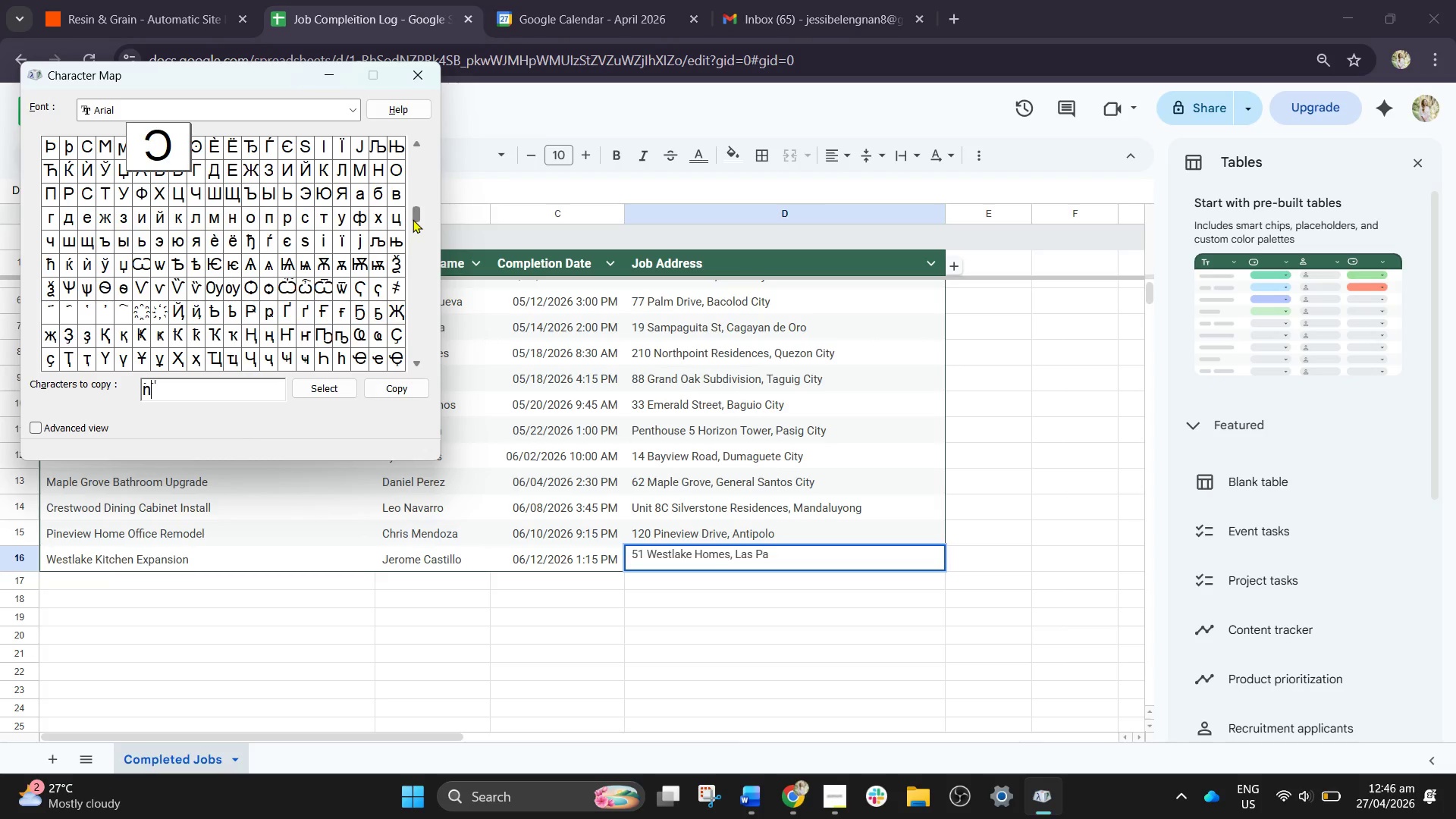 
left_click([424, 75])
 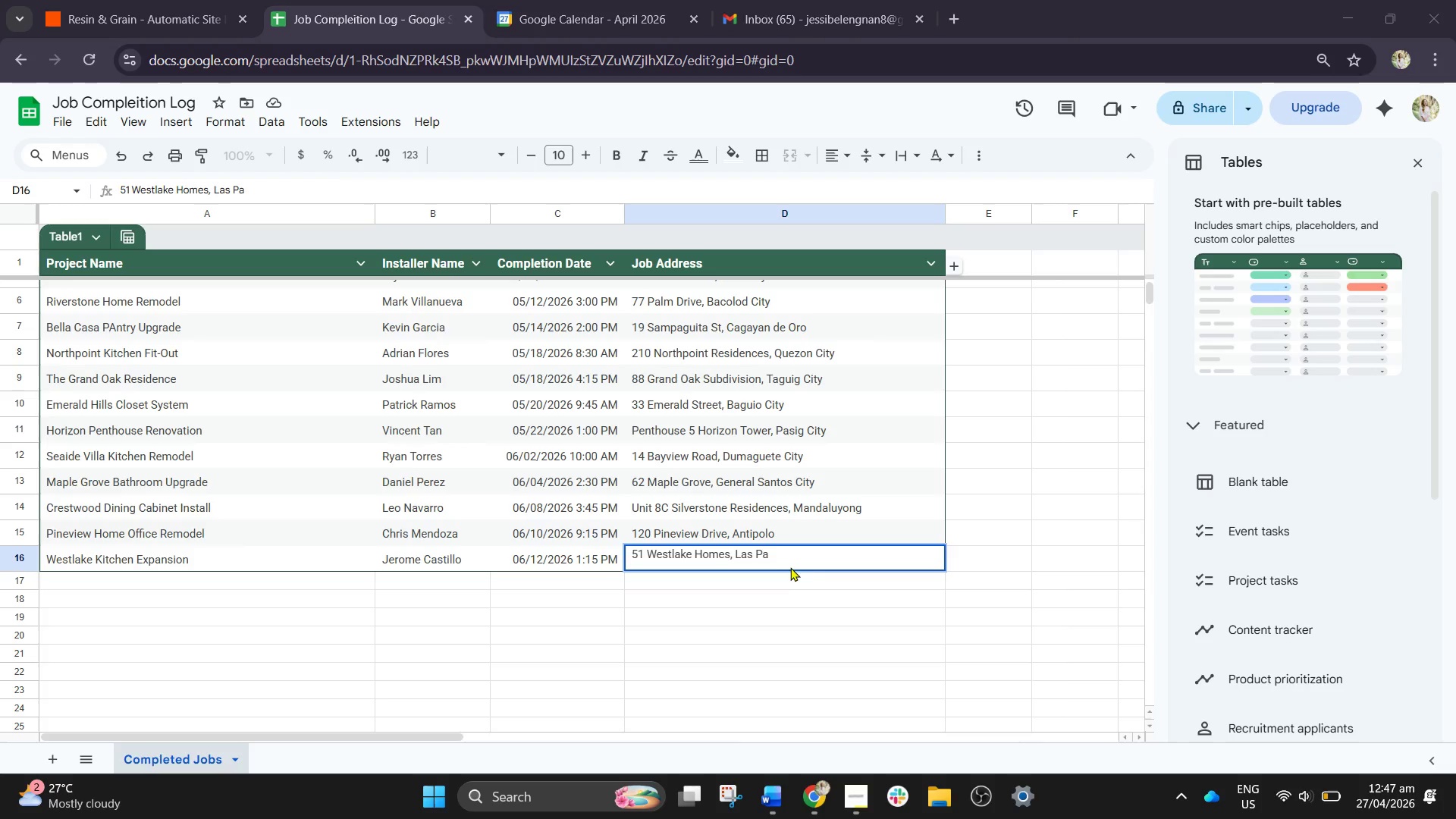 
left_click([782, 554])
 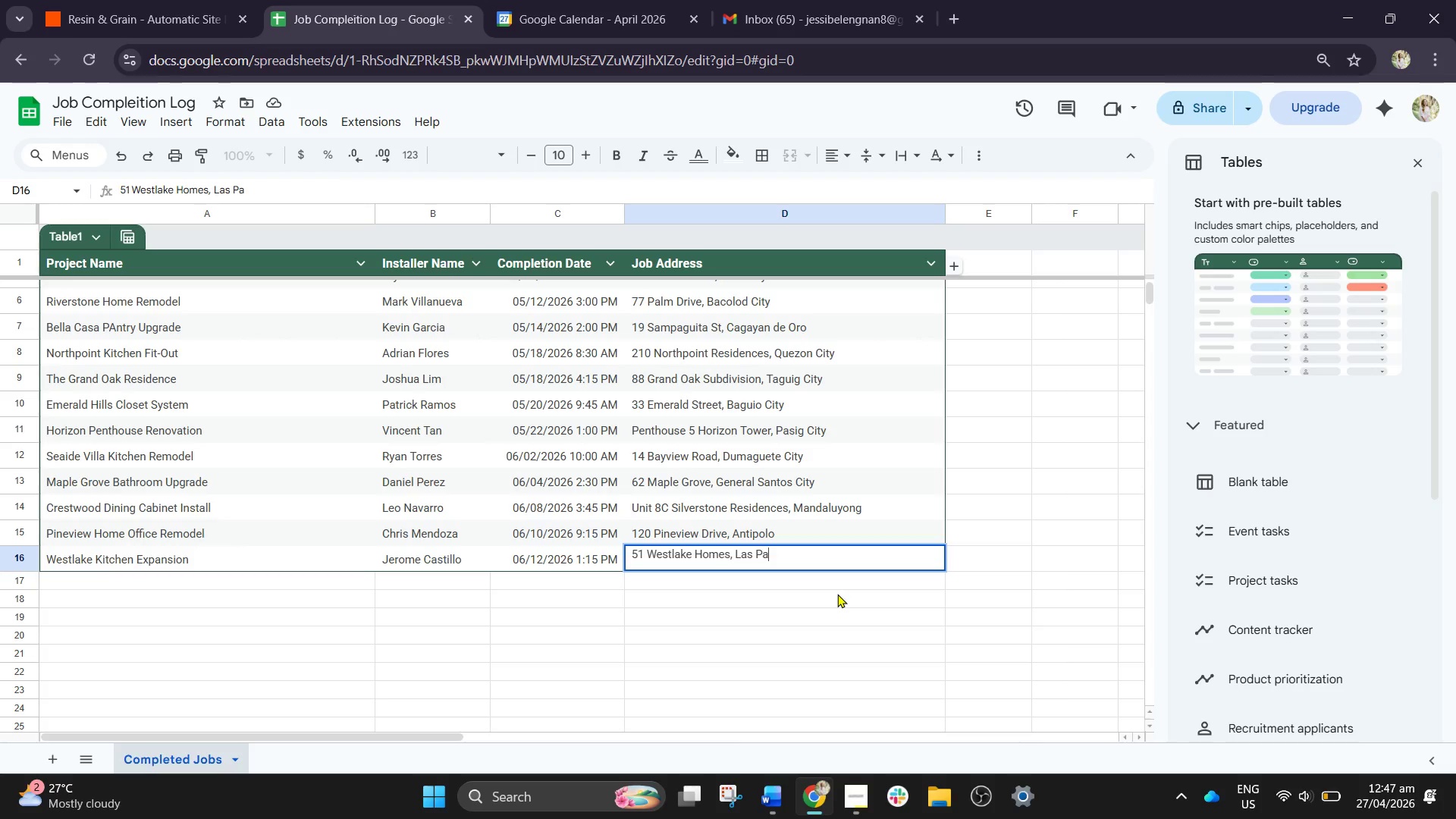 
wait(8.55)
 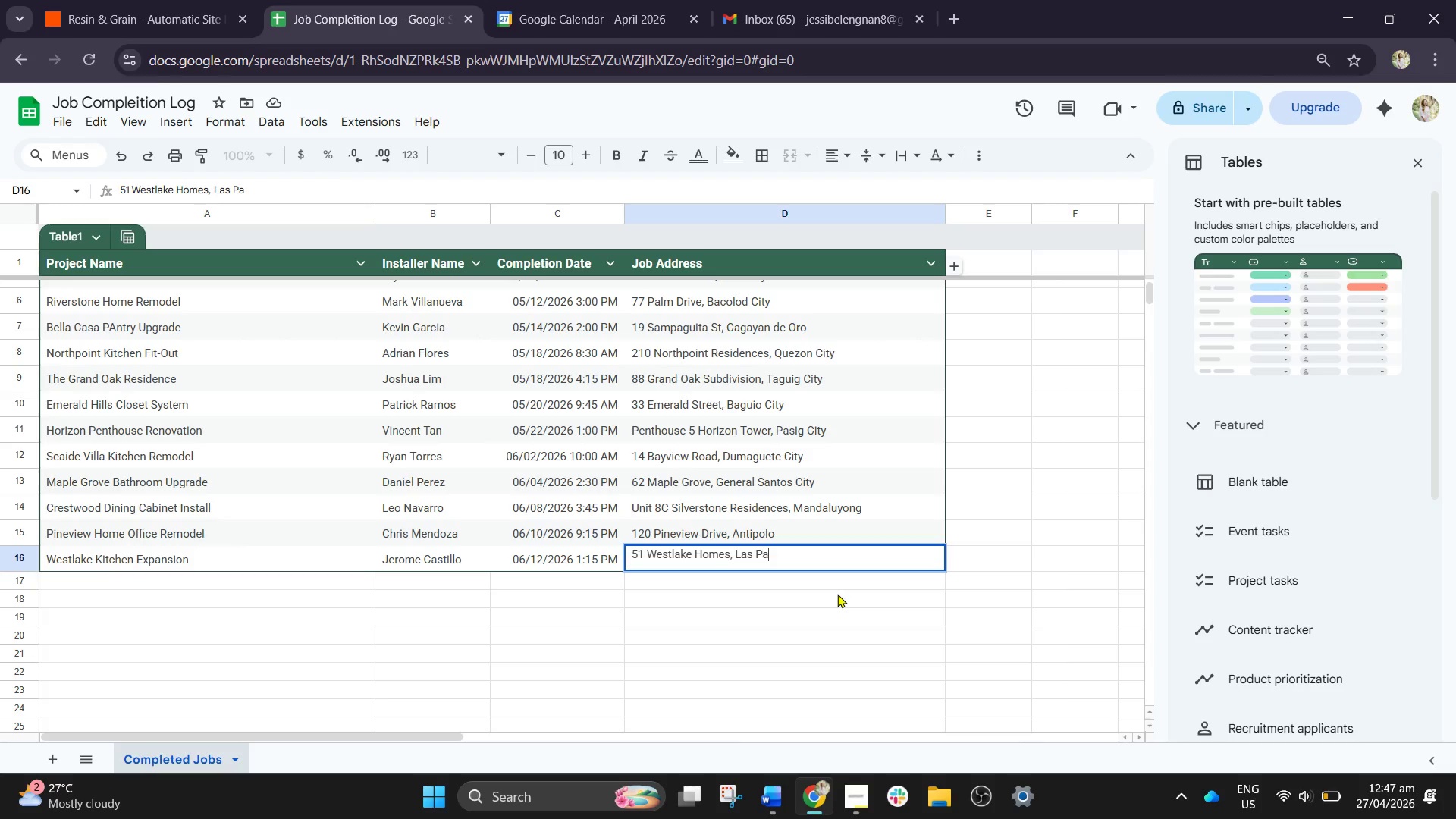 
hold_key(key=ControlLeft, duration=1.47)
 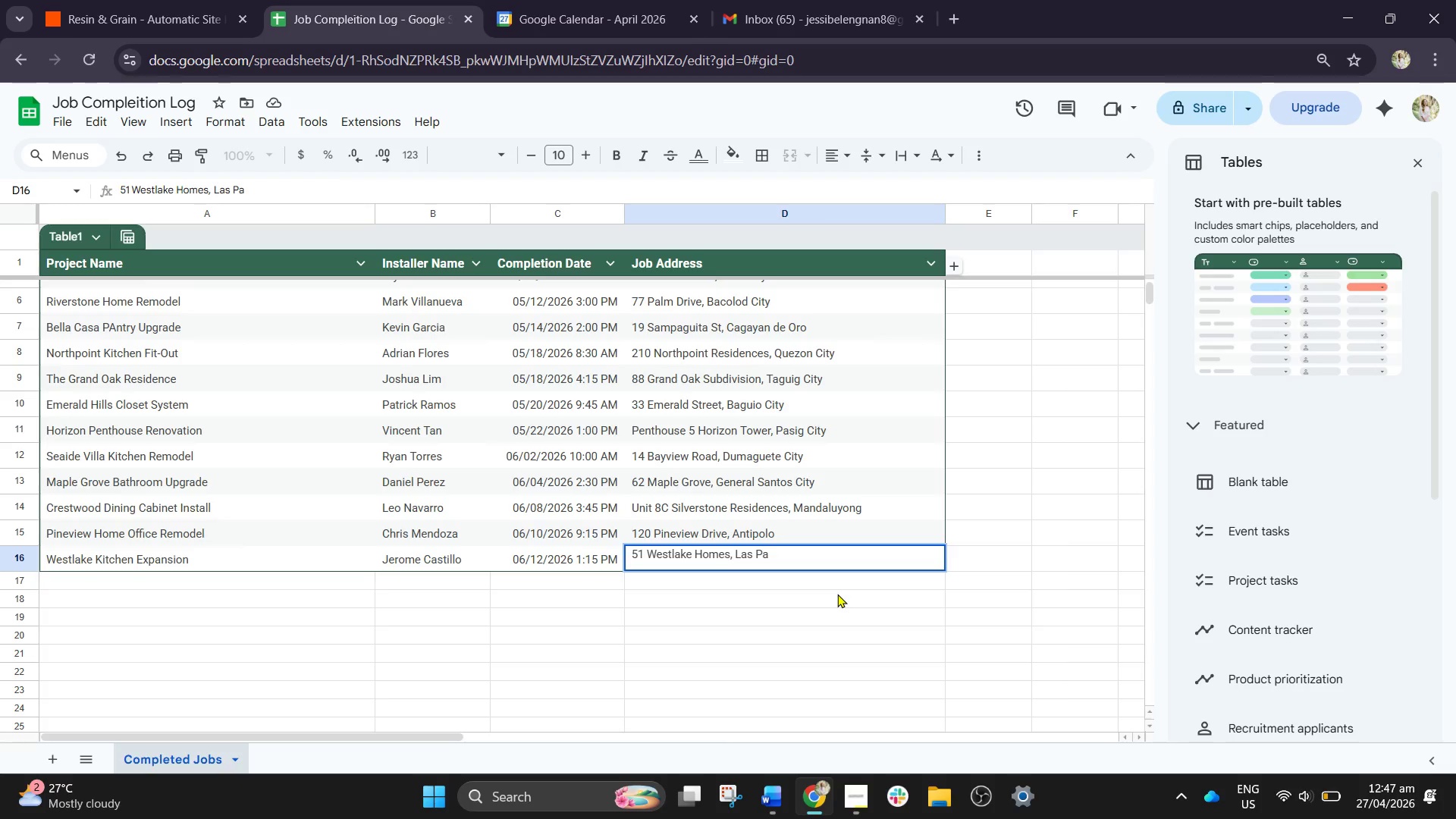 
hold_key(key=Backquote, duration=0.7)
 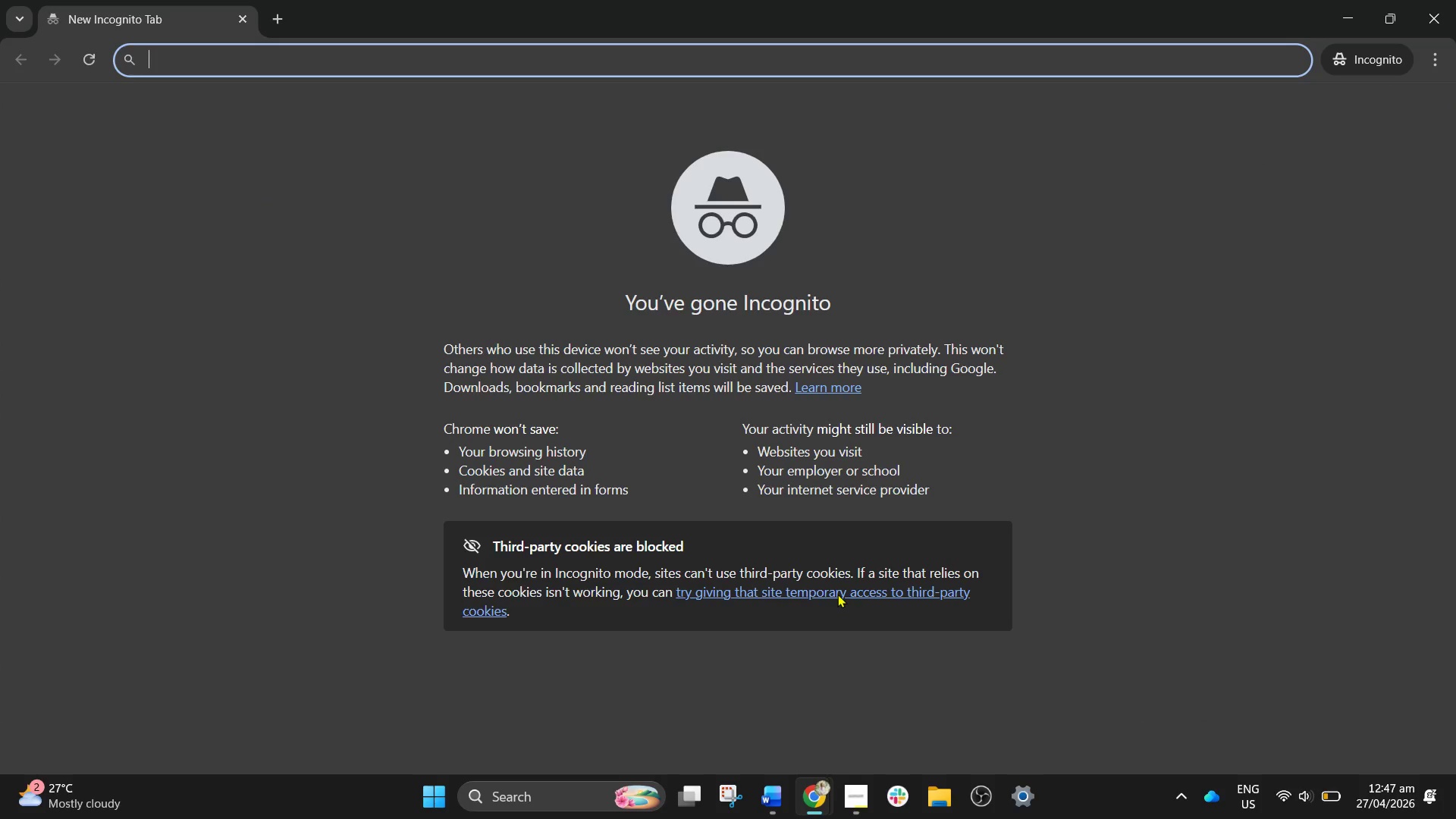 
key(Control+Shift+N)
 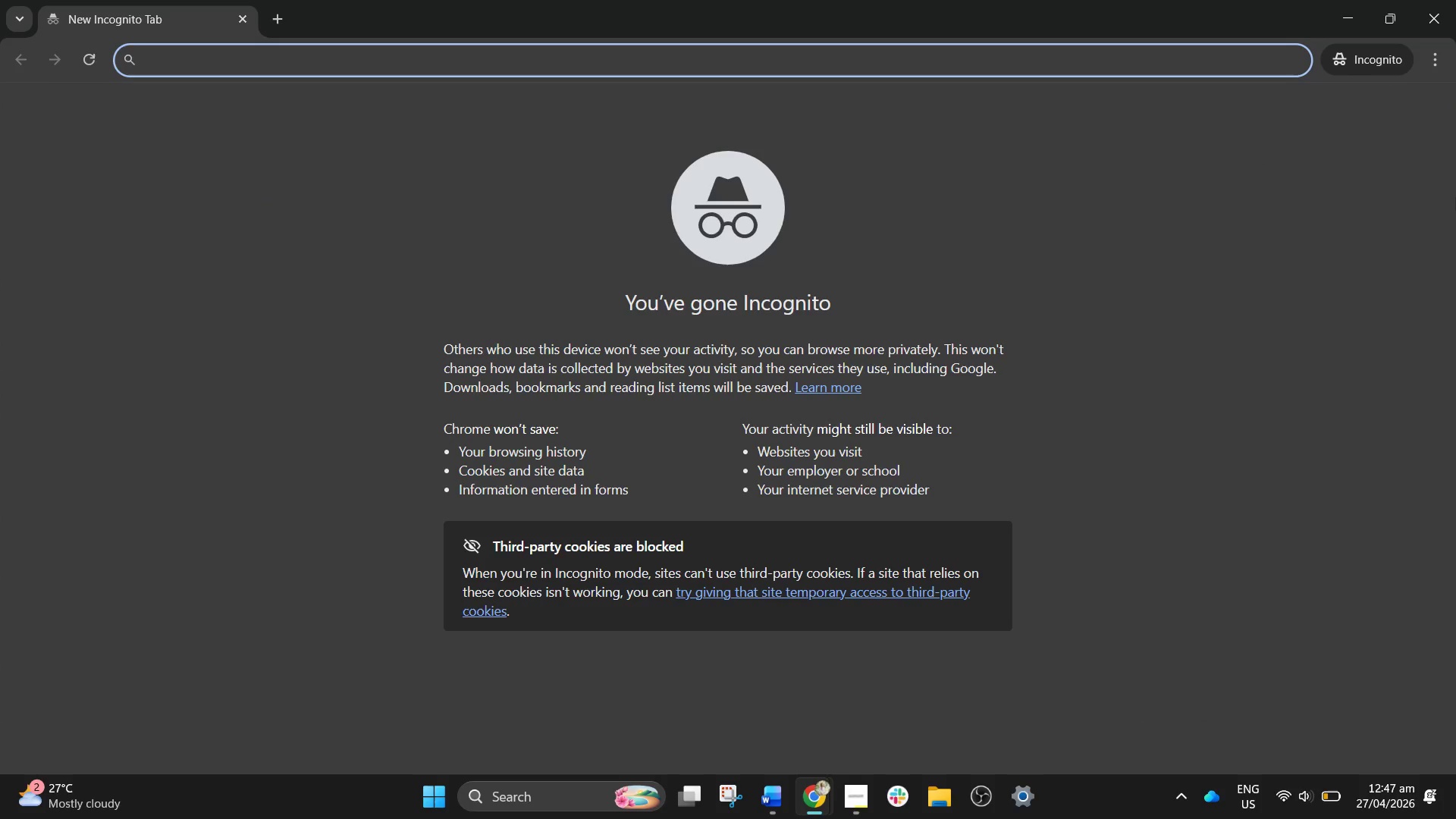 
left_click([1451, 0])
 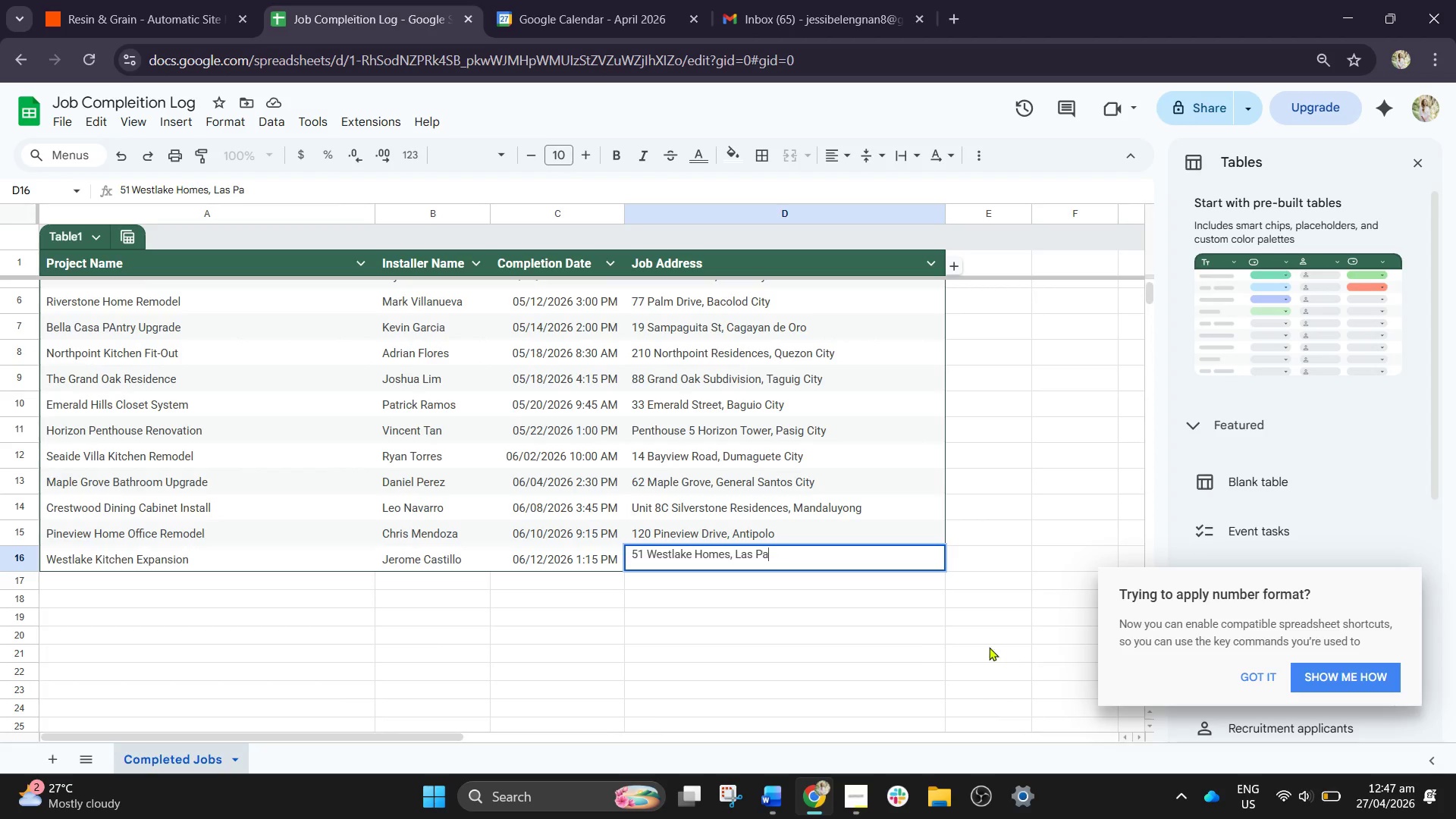 
left_click([838, 556])
 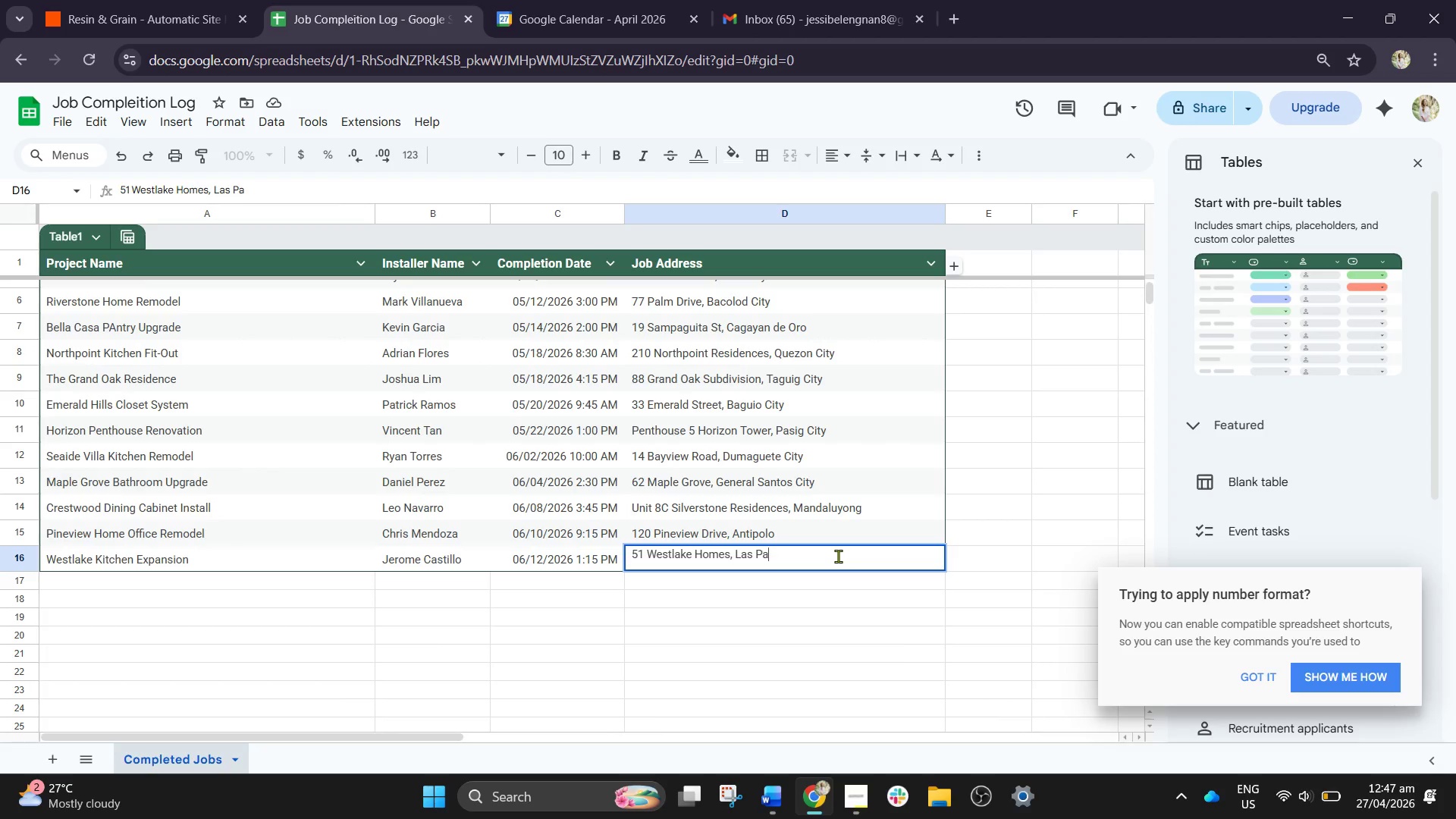 
wait(14.91)
 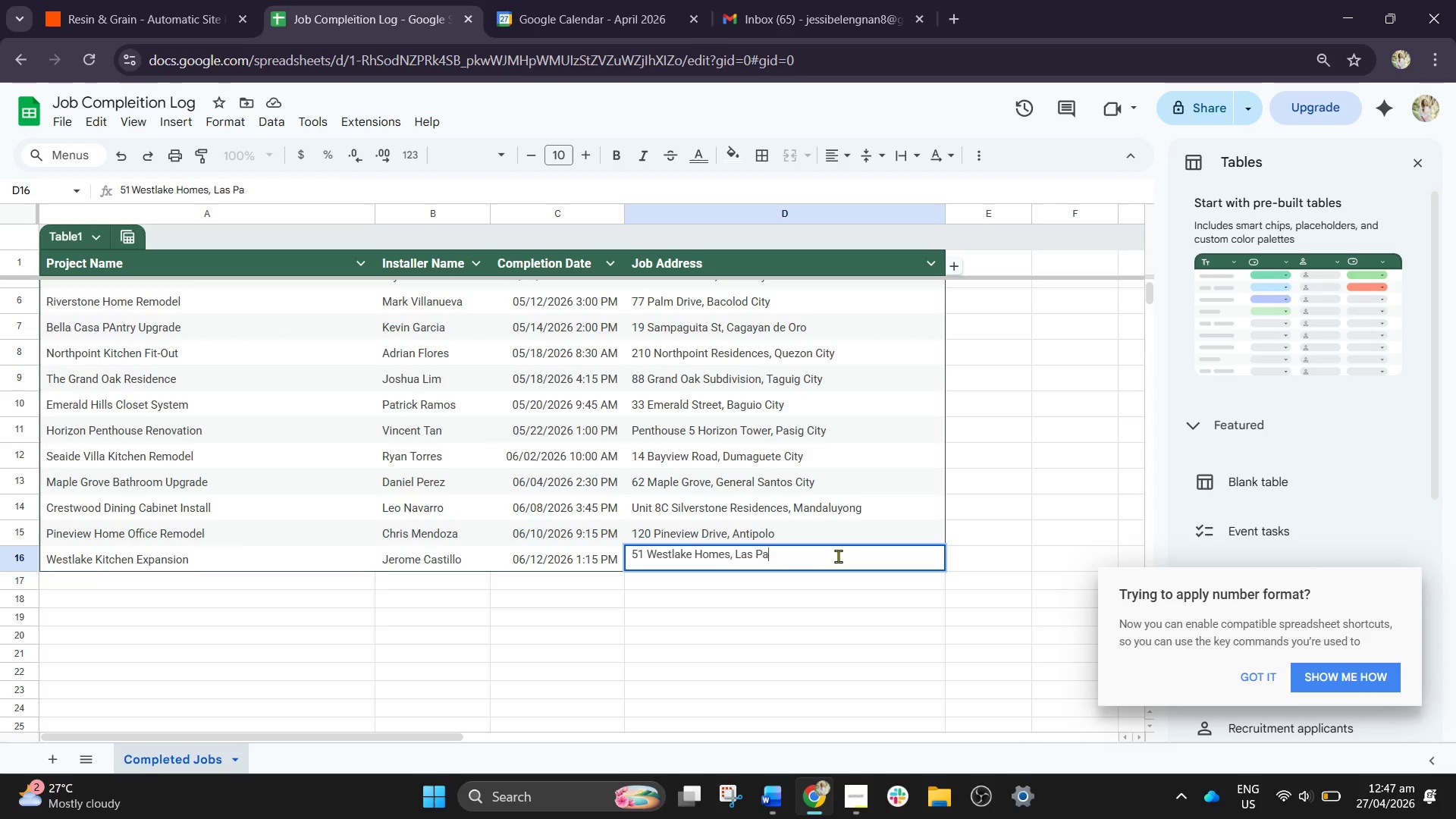 
key(Alt+1)
 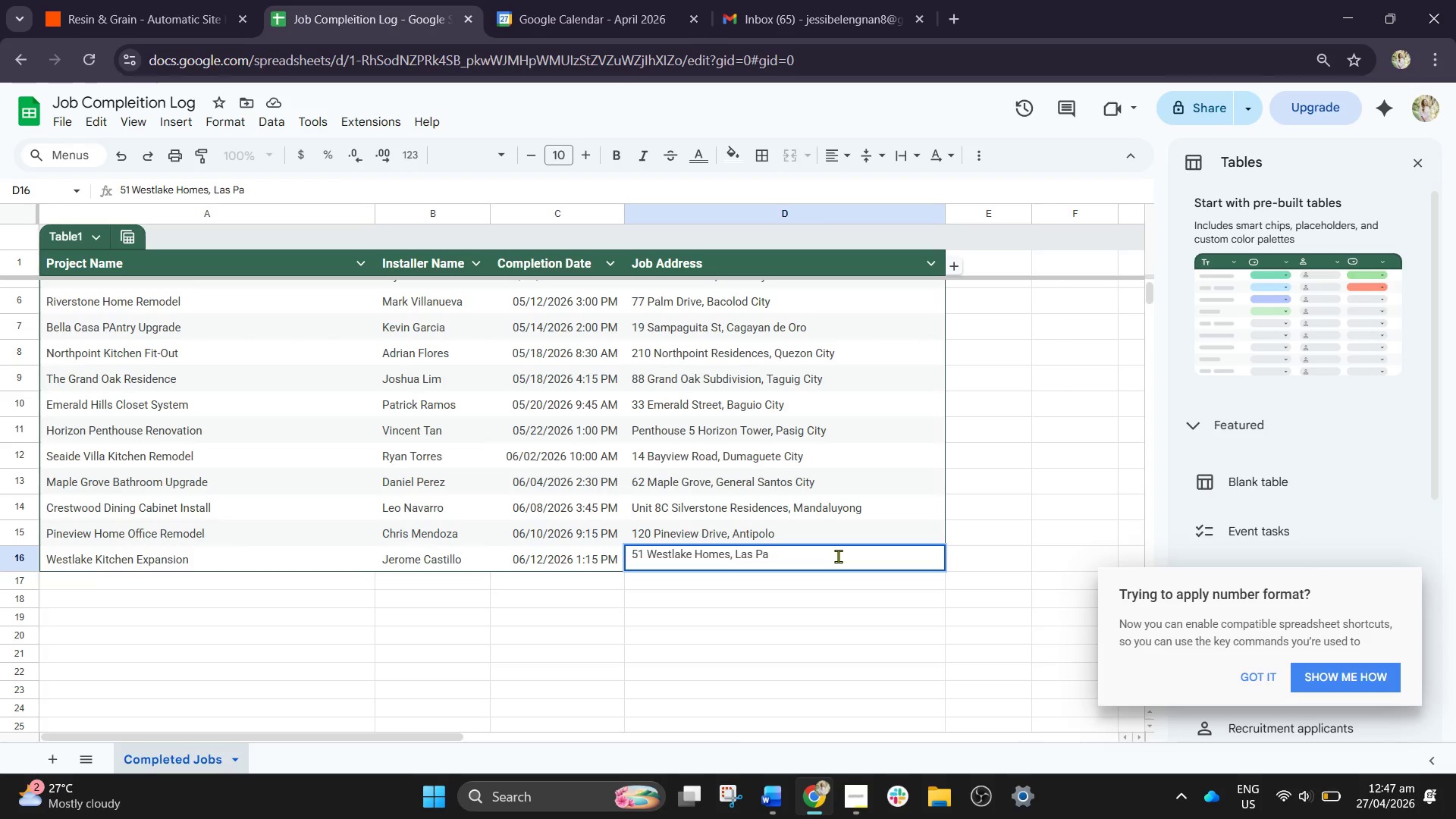 
key(Alt+6)
 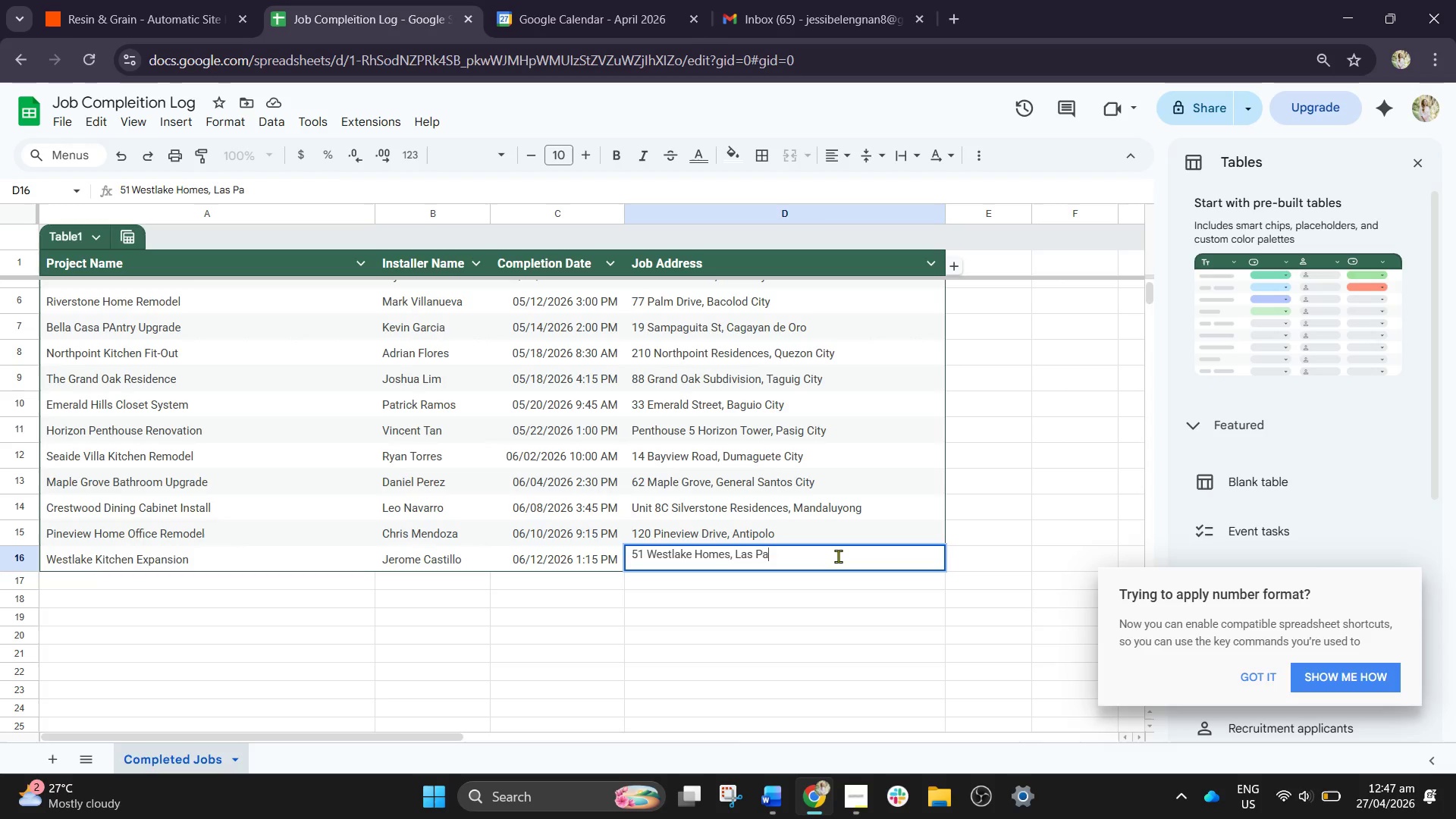 
key(Alt+4)
 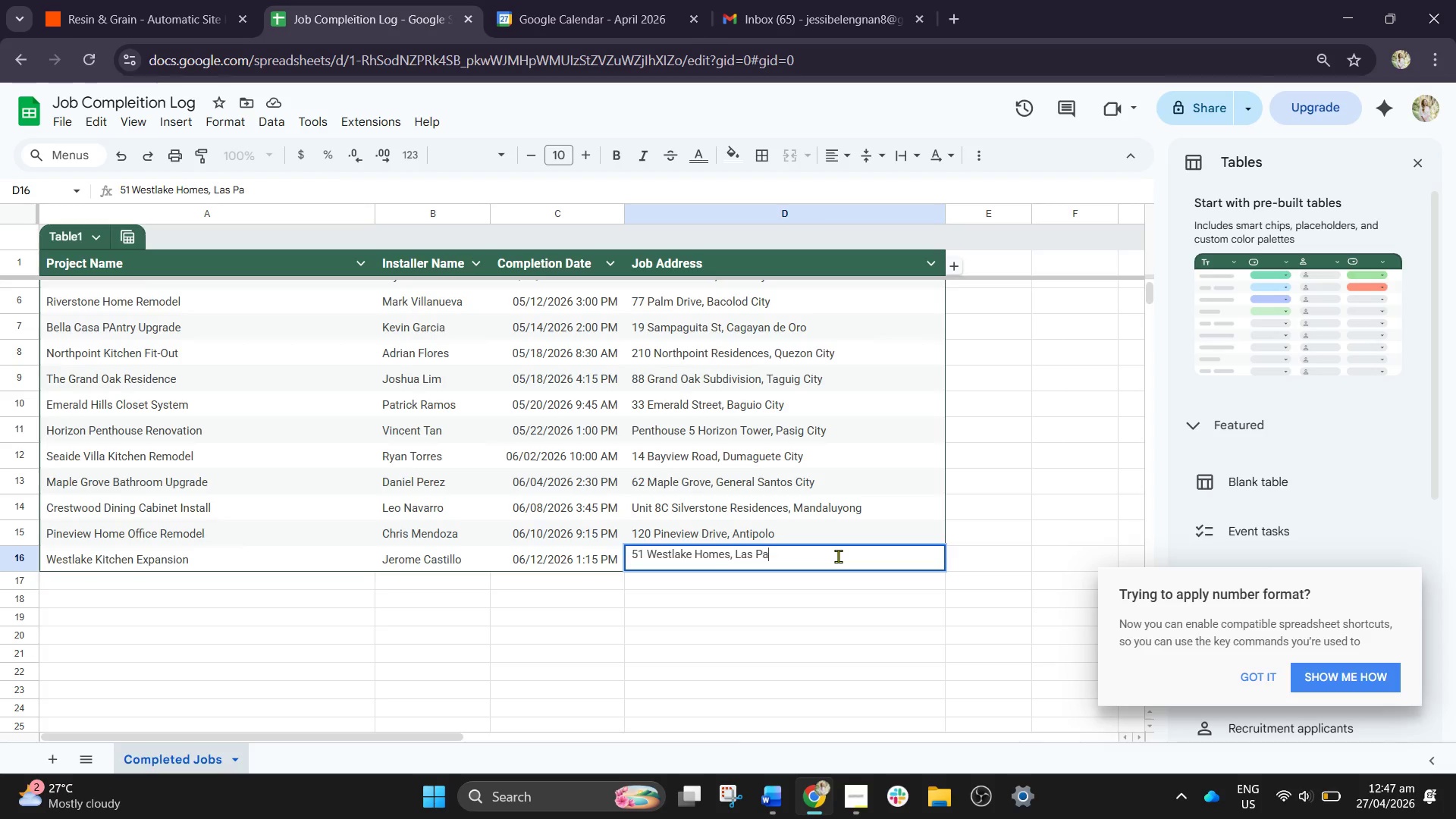 
key(N)
 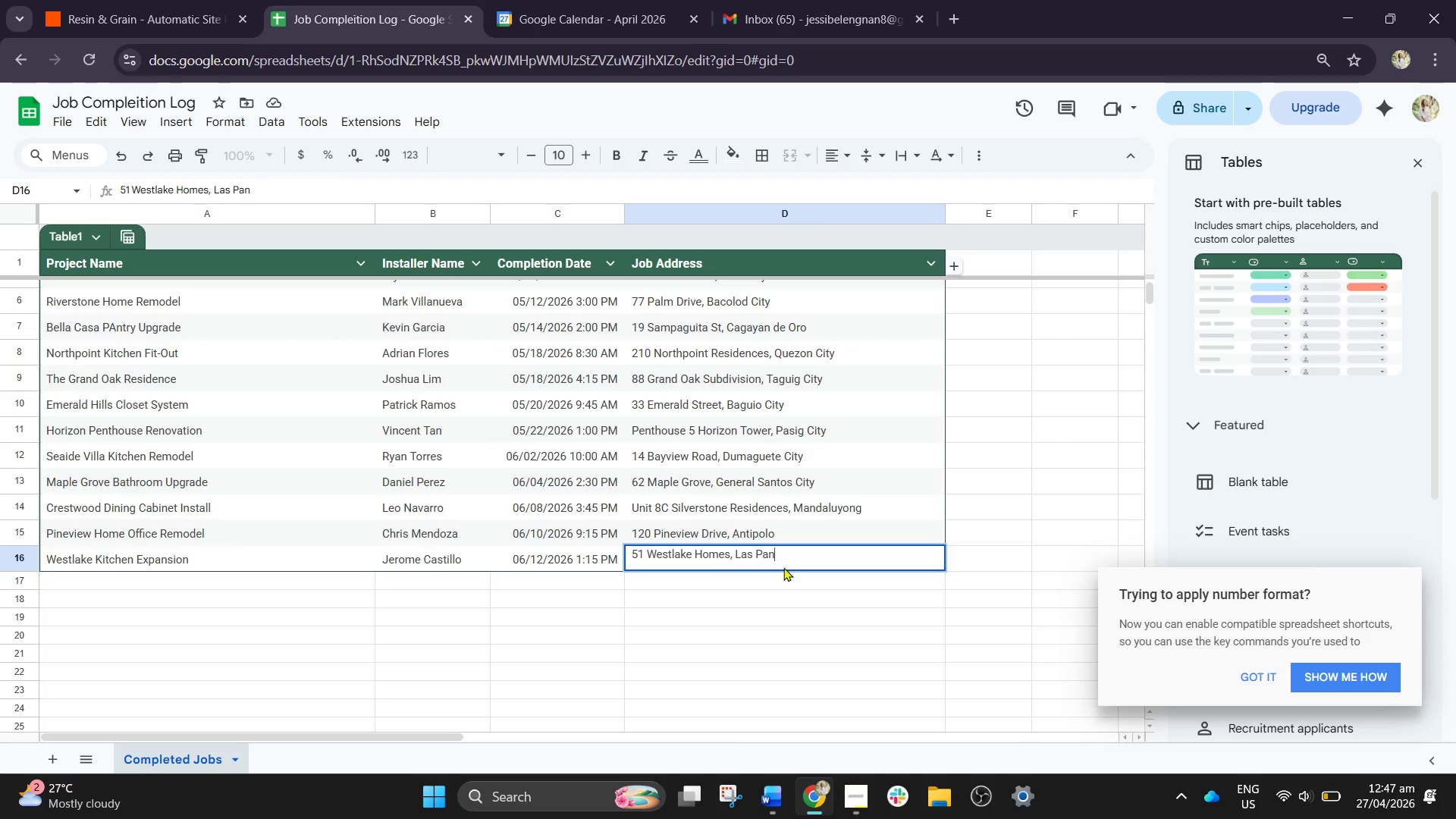 
double_click([776, 552])
 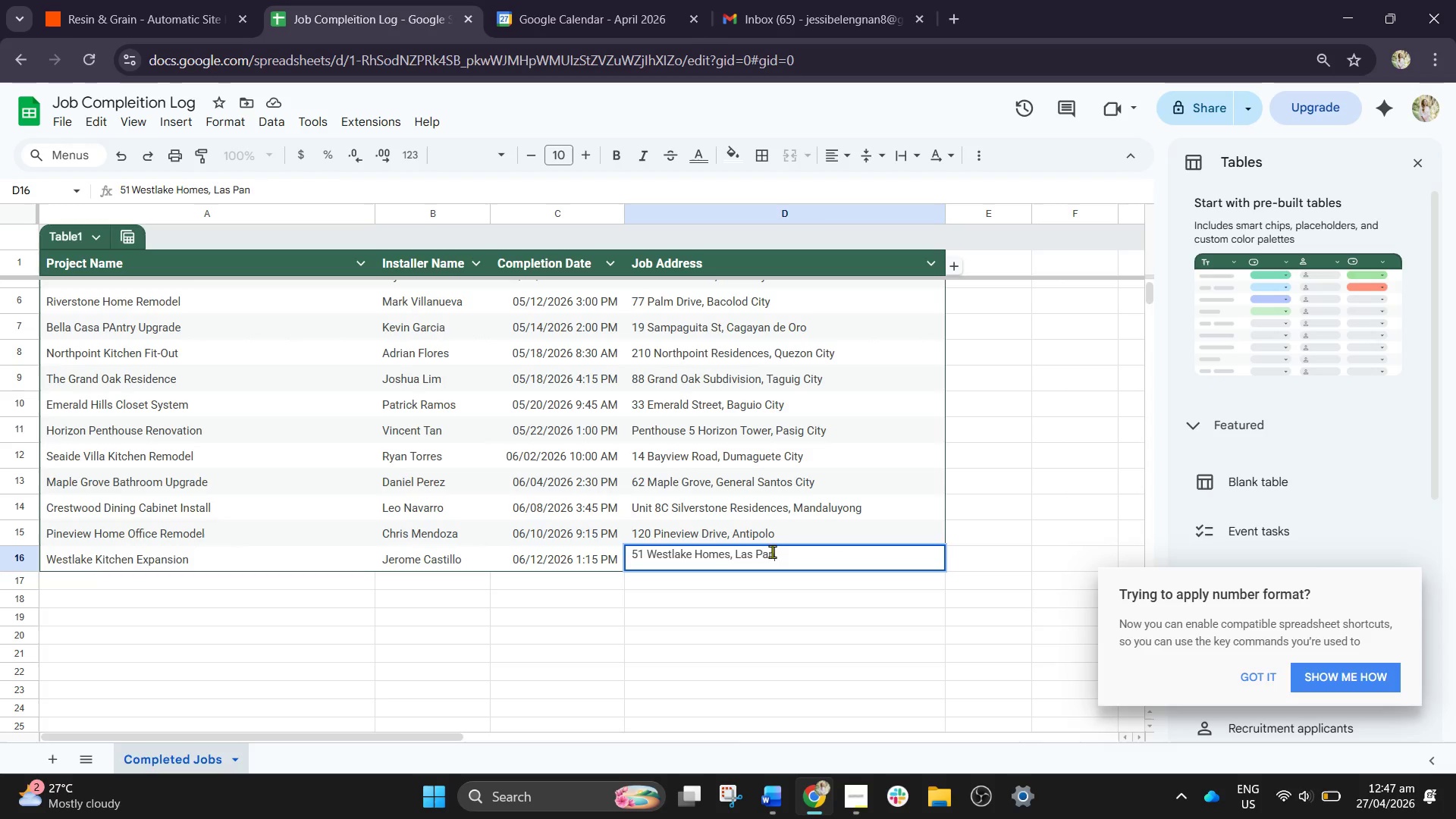 
double_click([772, 551])
 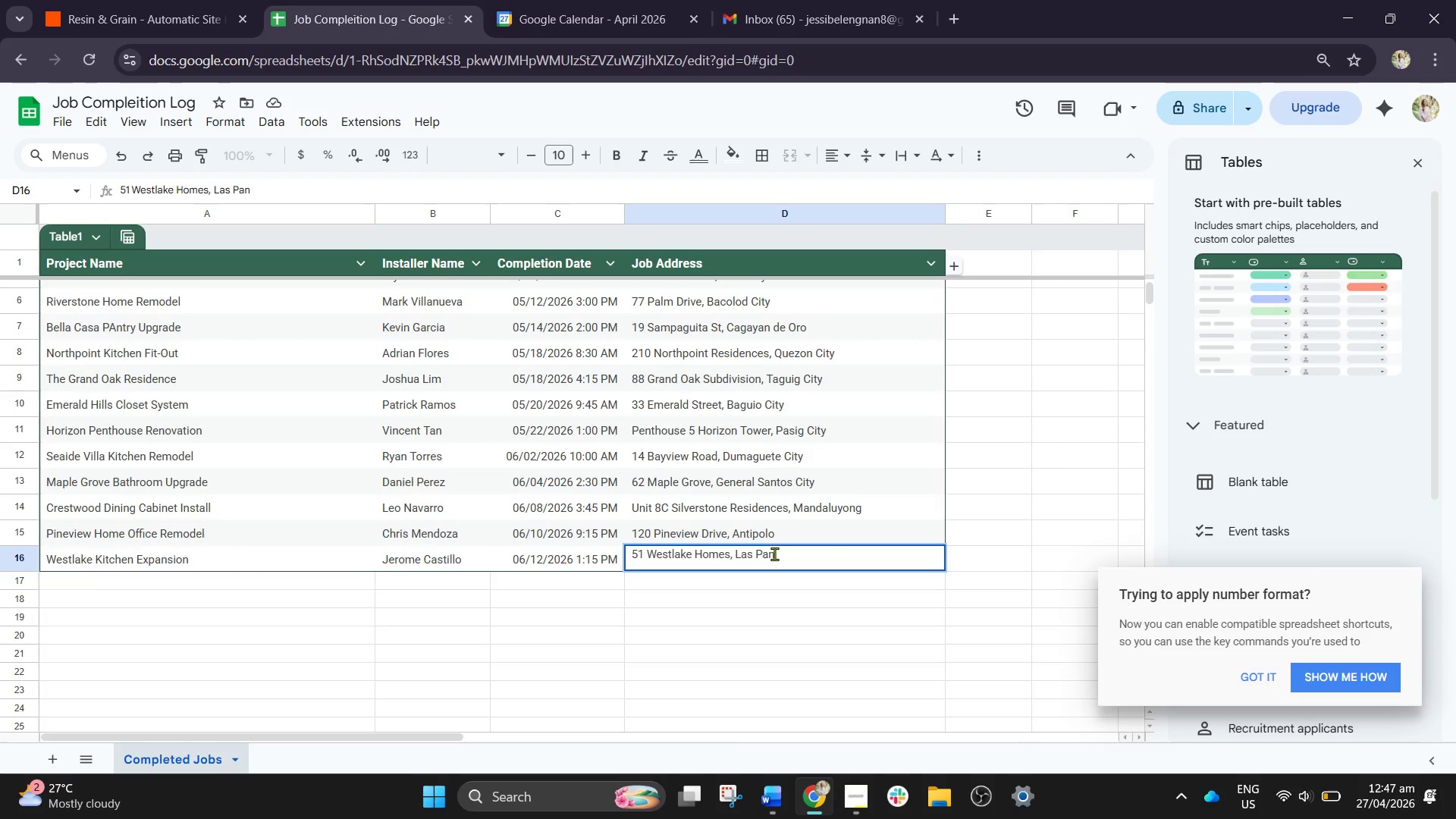 
left_click([771, 551])
 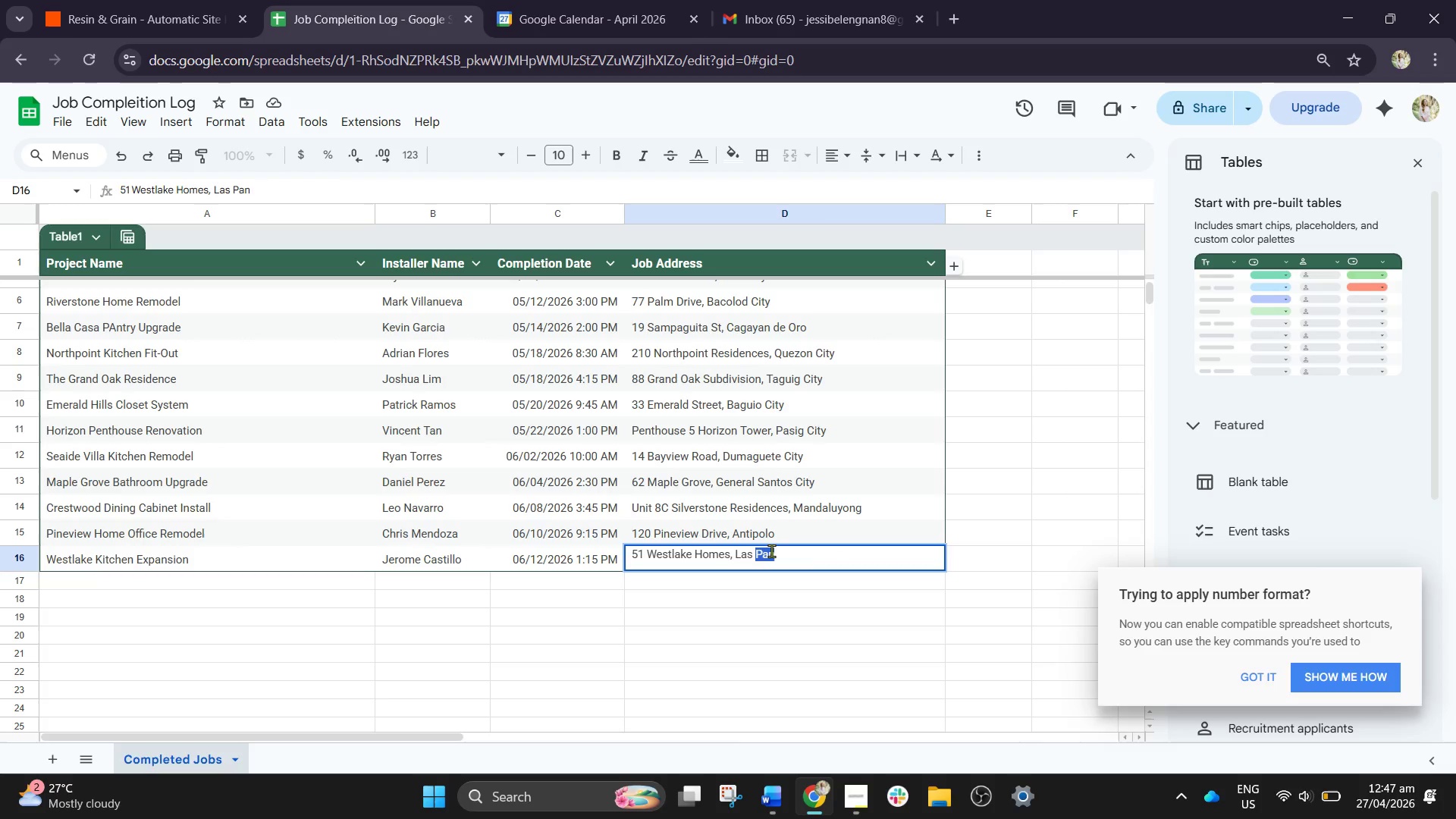 
left_click([771, 551])
 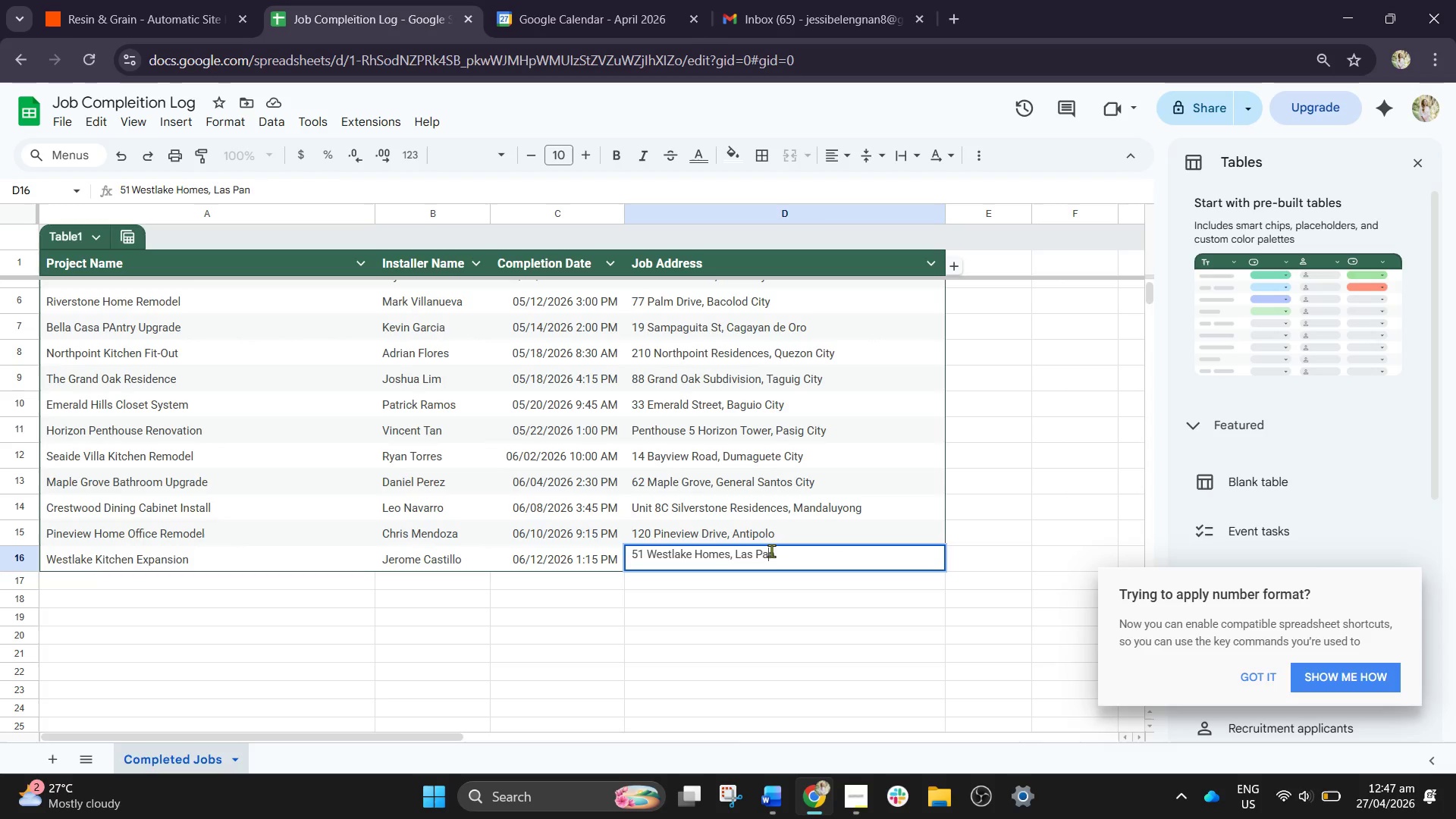 
left_click_drag(start_coordinate=[771, 551], to_coordinate=[783, 560])
 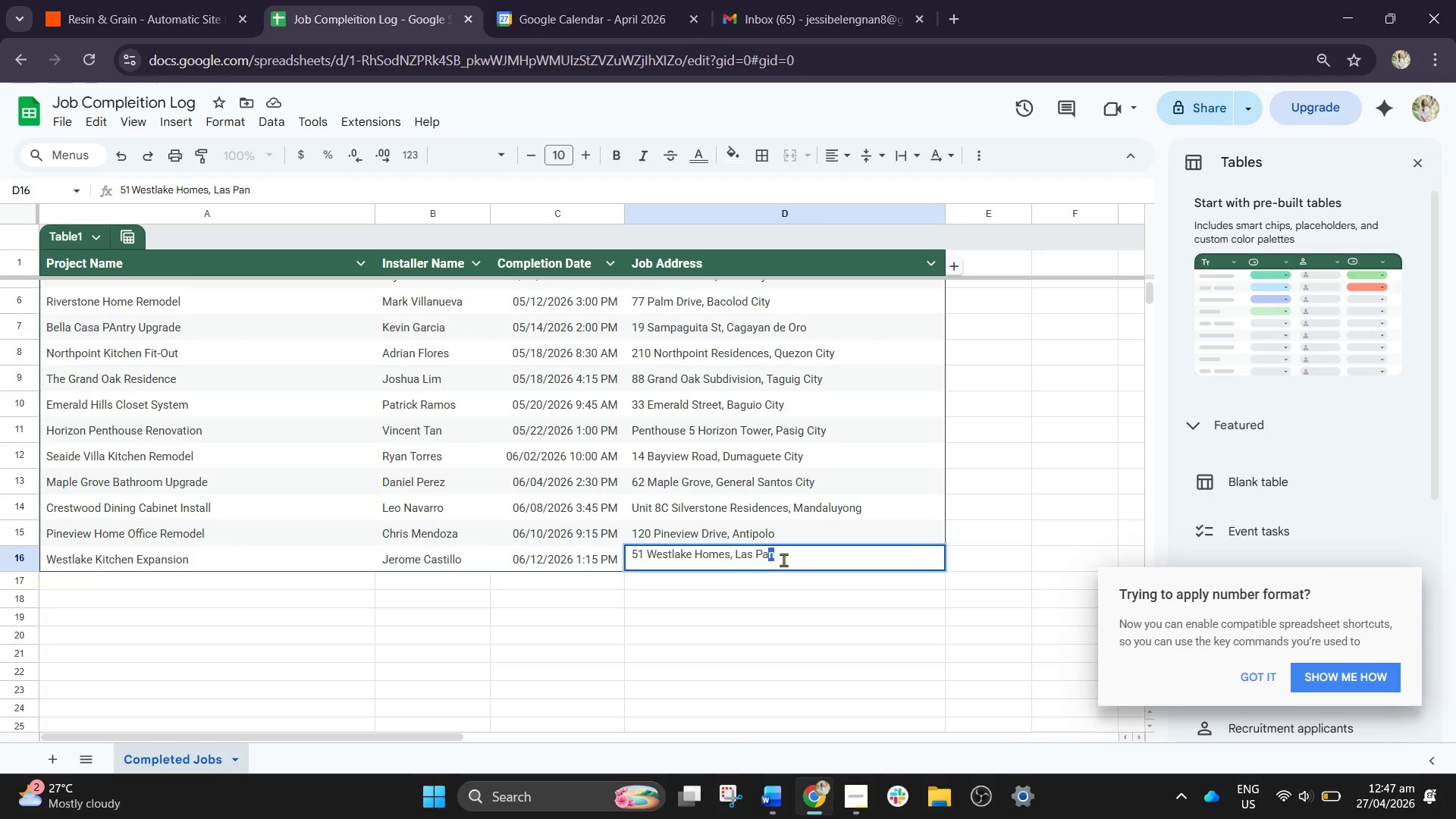 
hold_key(key=1, duration=0.8)
 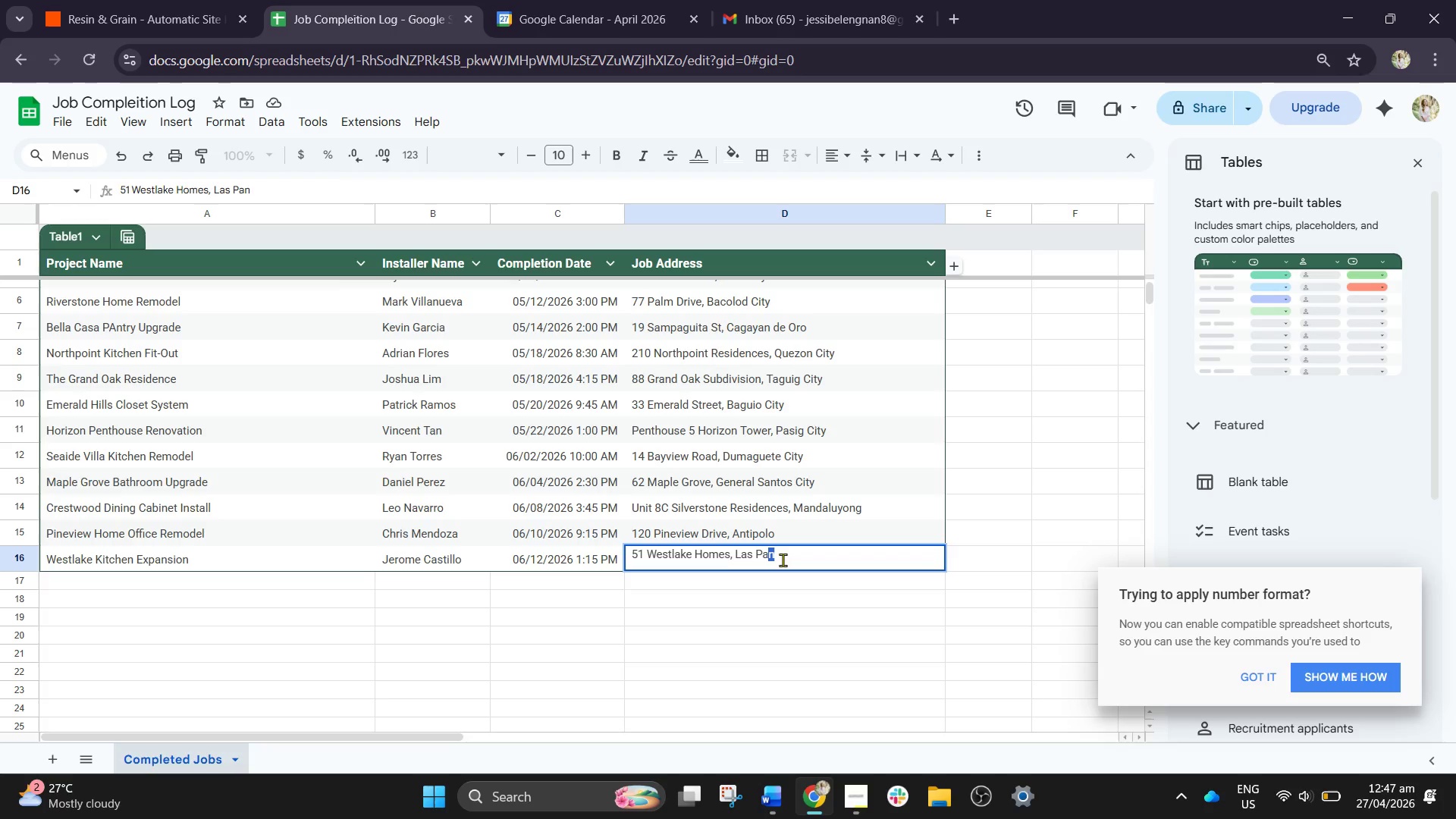 
key(Alt+6)
 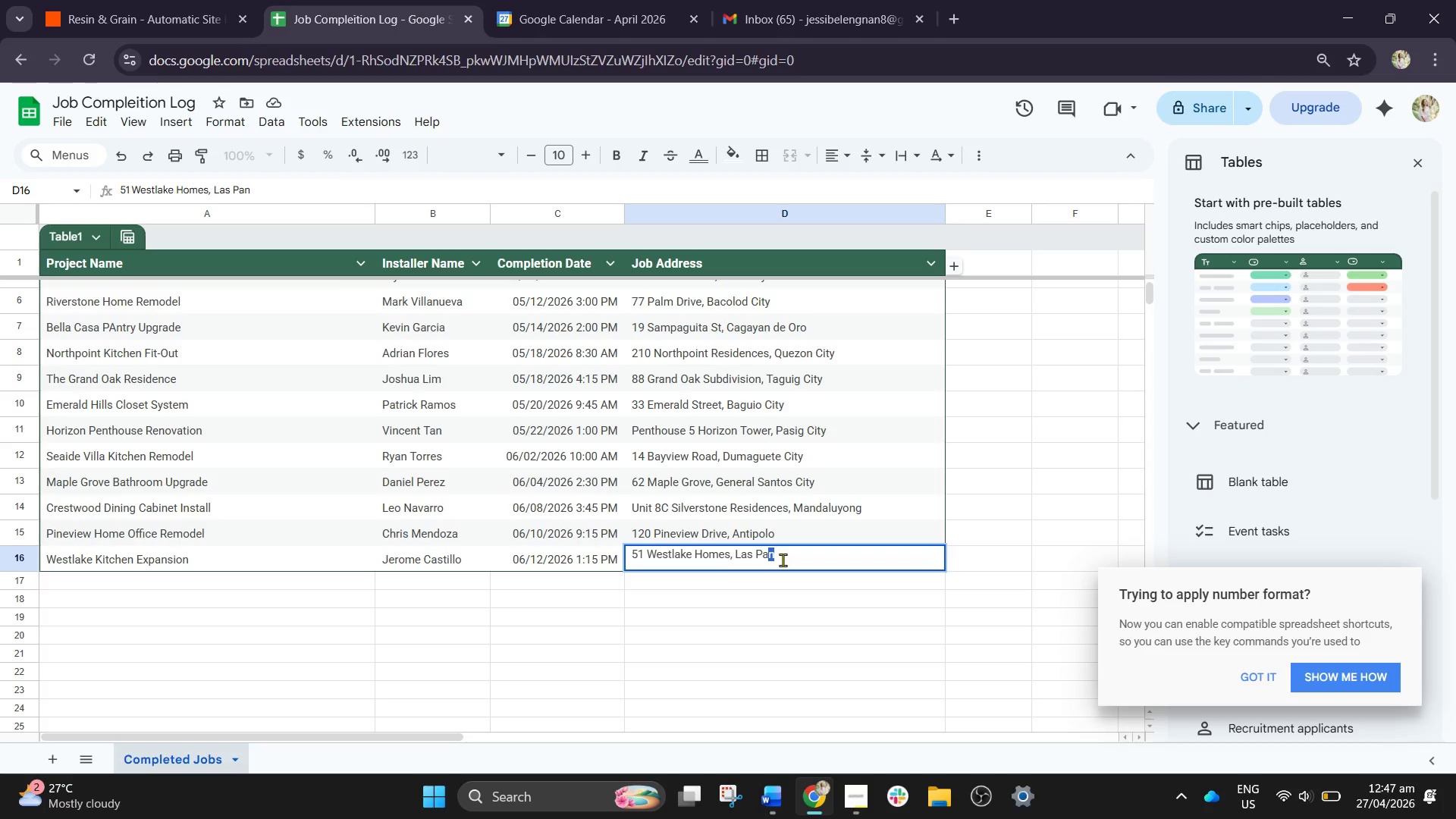 
key(Alt+4)
 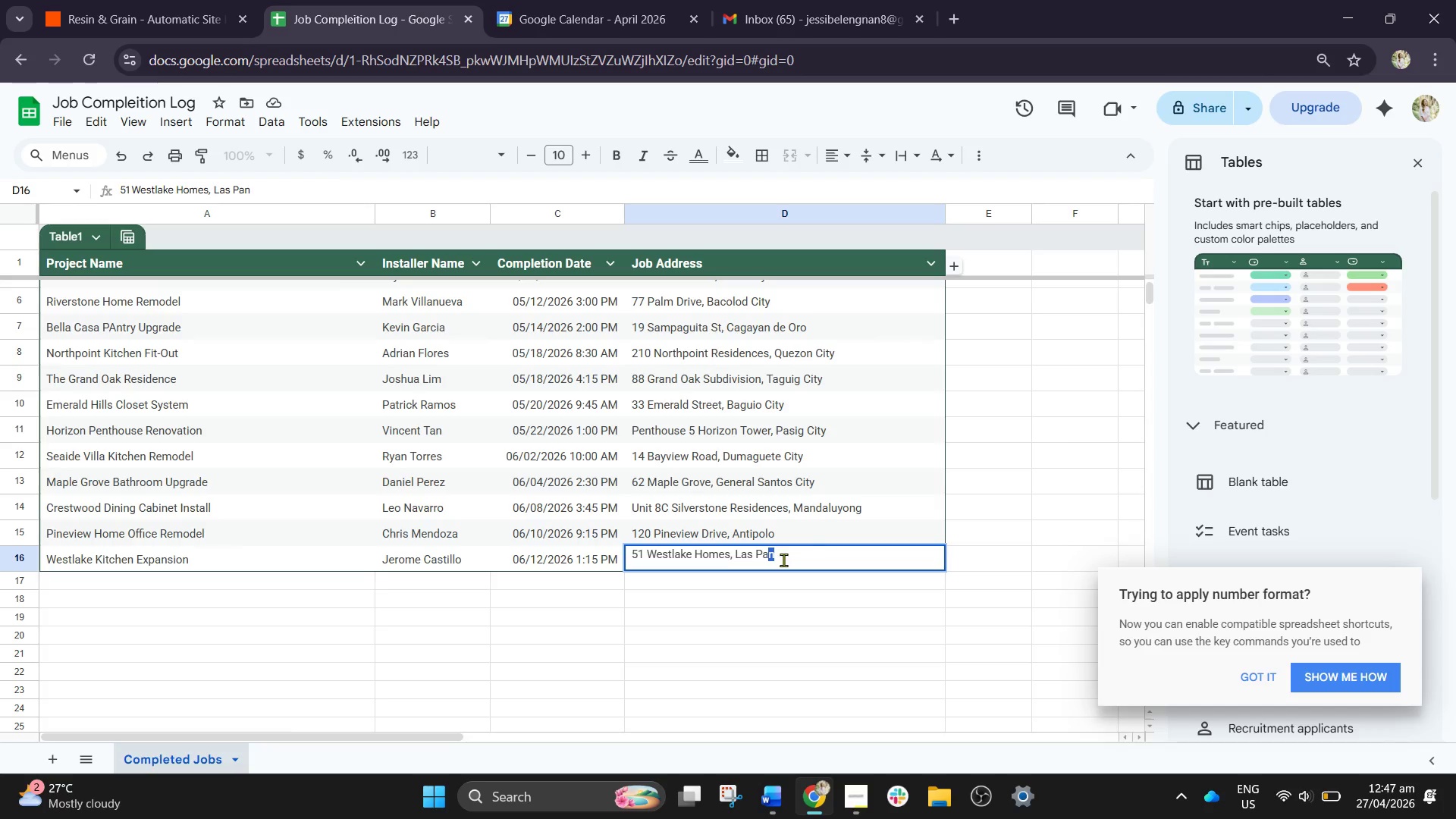 
left_click([809, 547])
 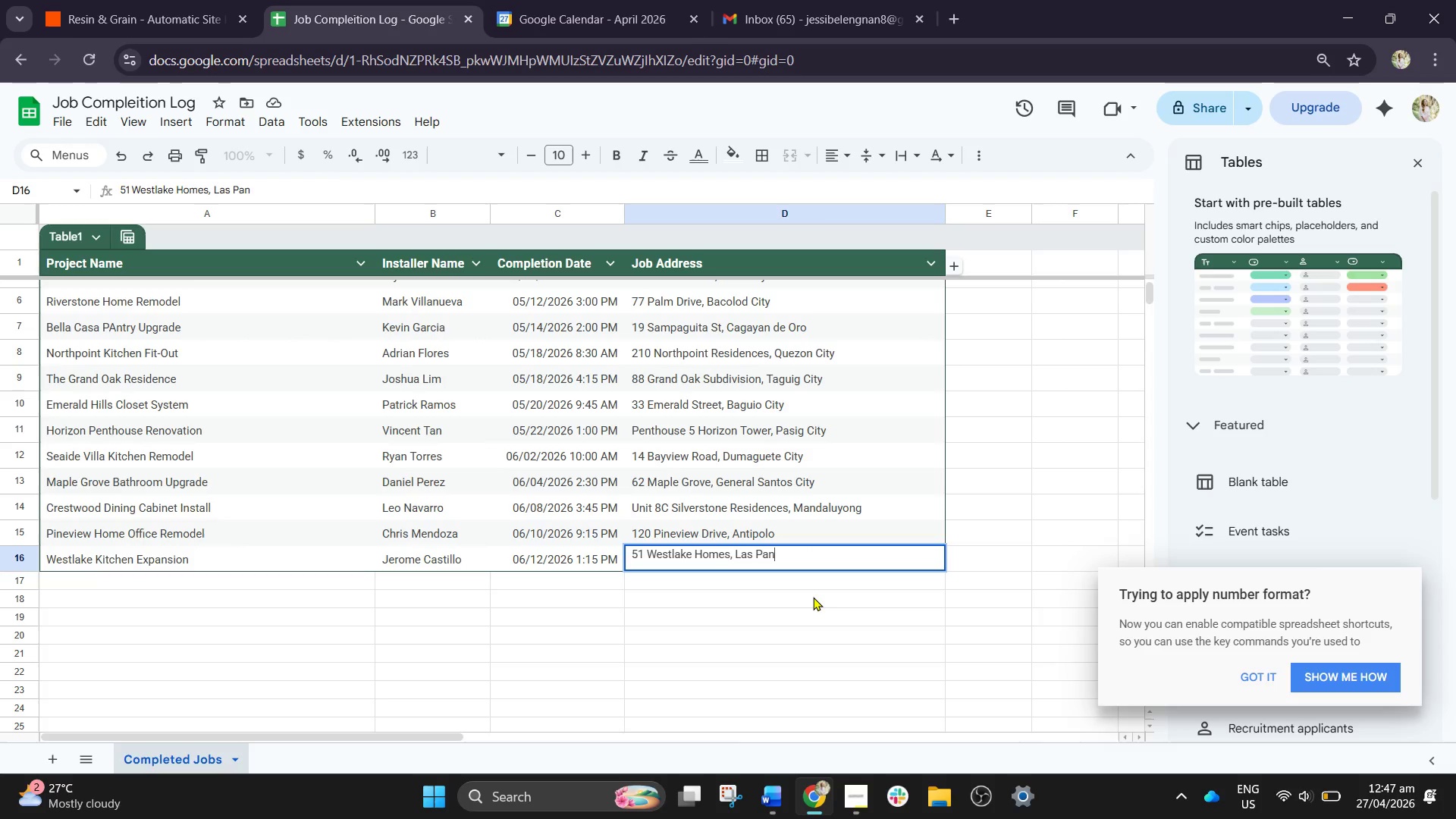 
wait(12.45)
 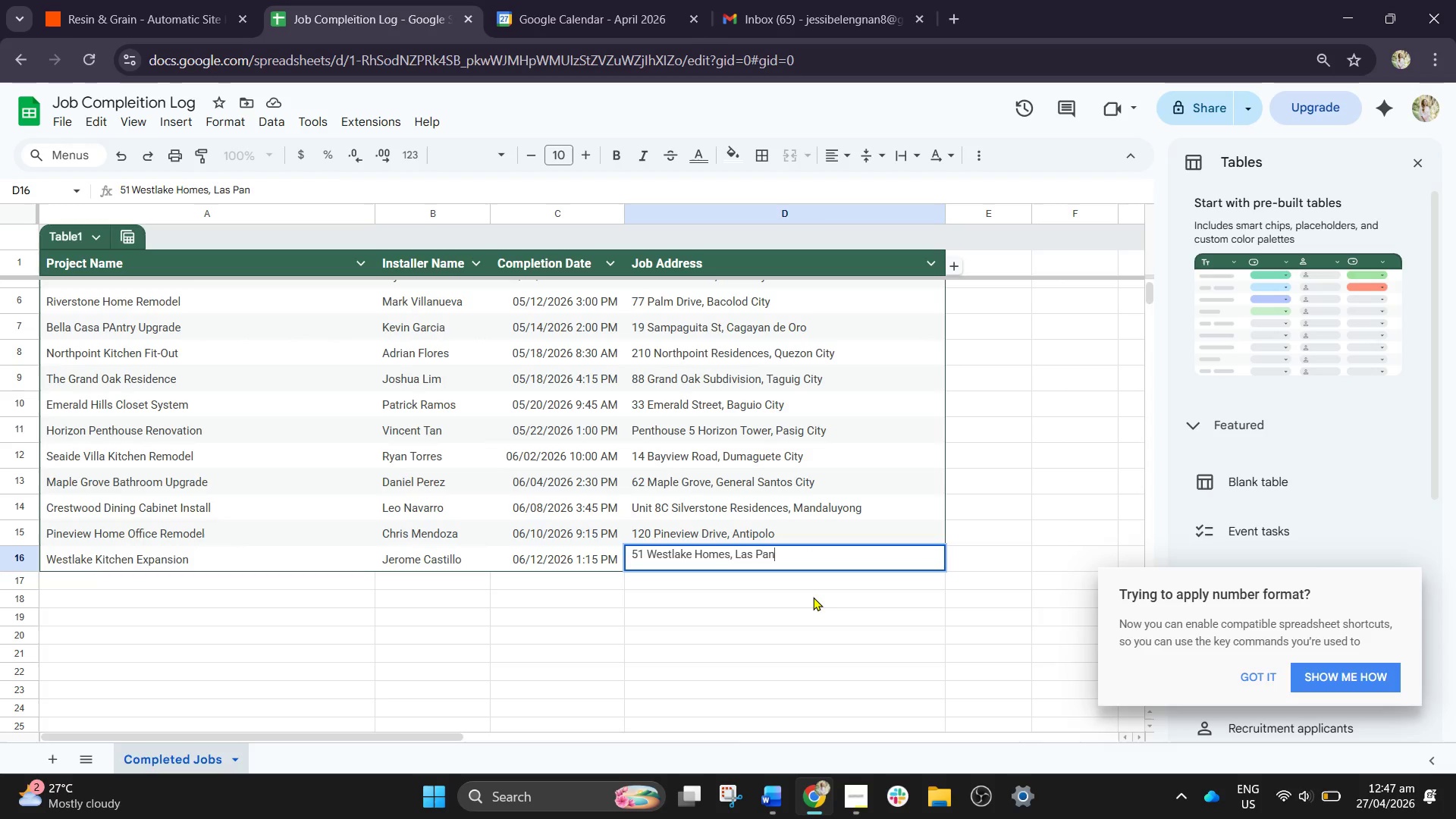 
left_click([856, 790])